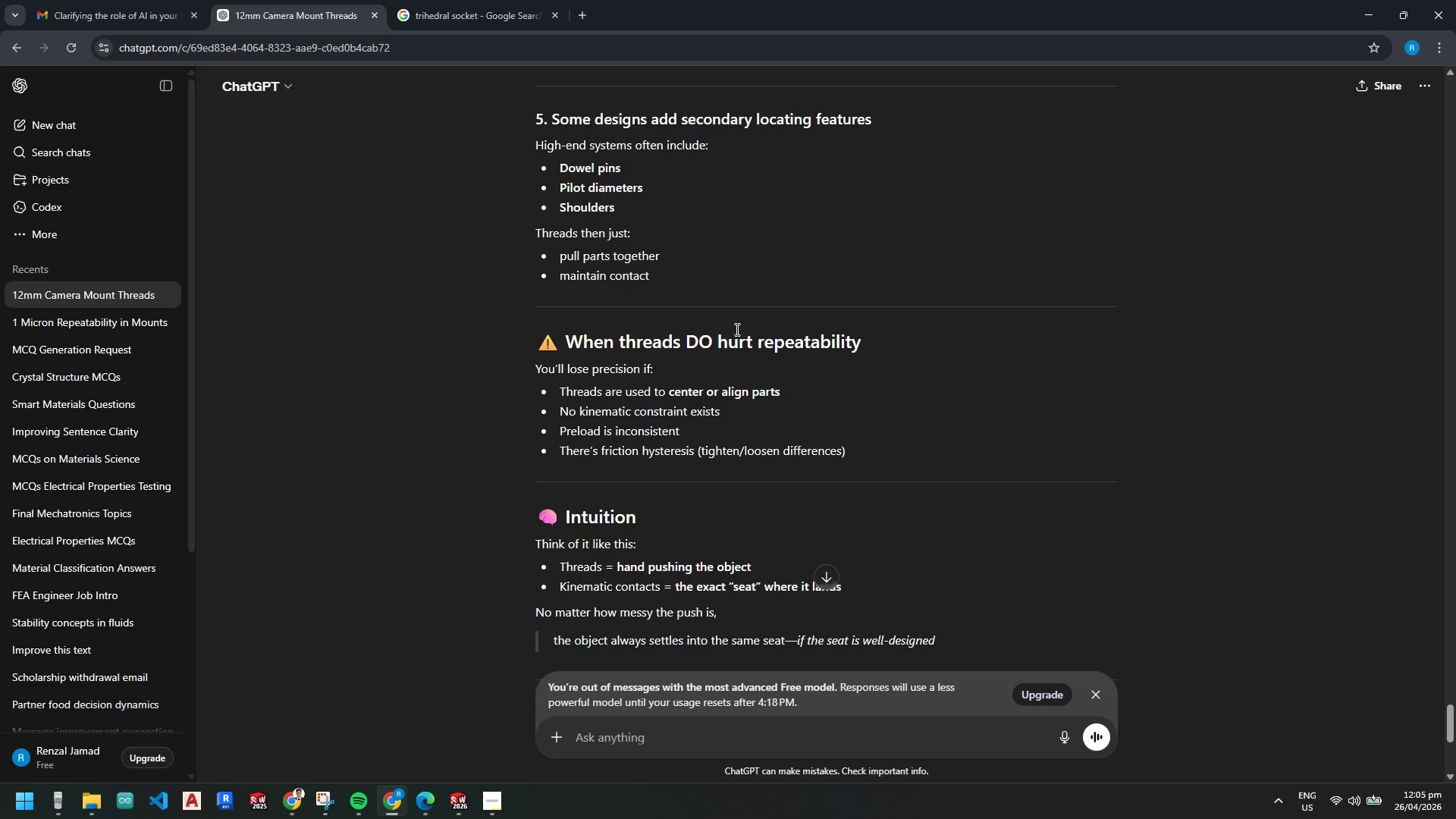 
wait(9.91)
 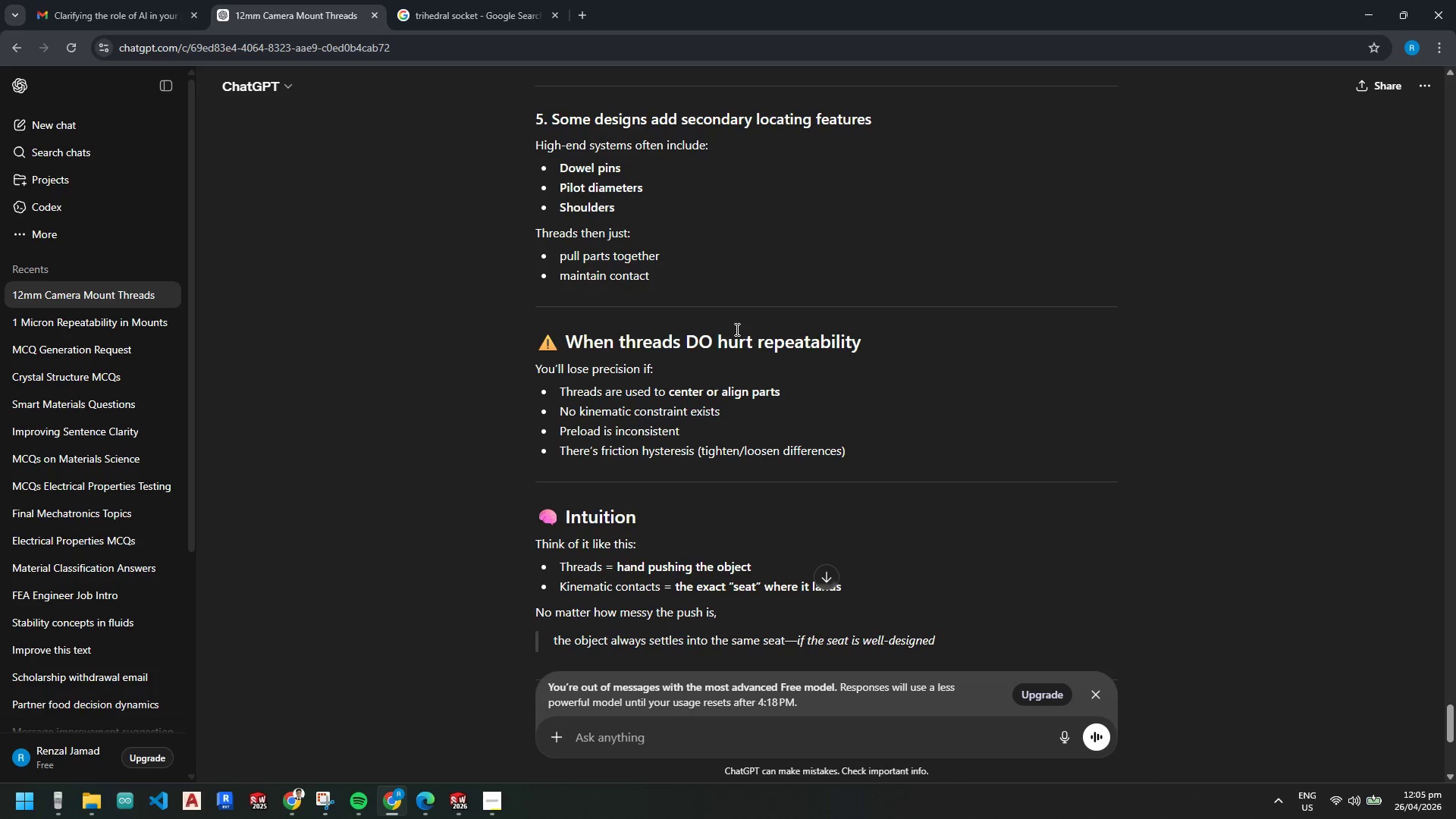 
scroll: coordinate [858, 466], scroll_direction: up, amount: 1.0
 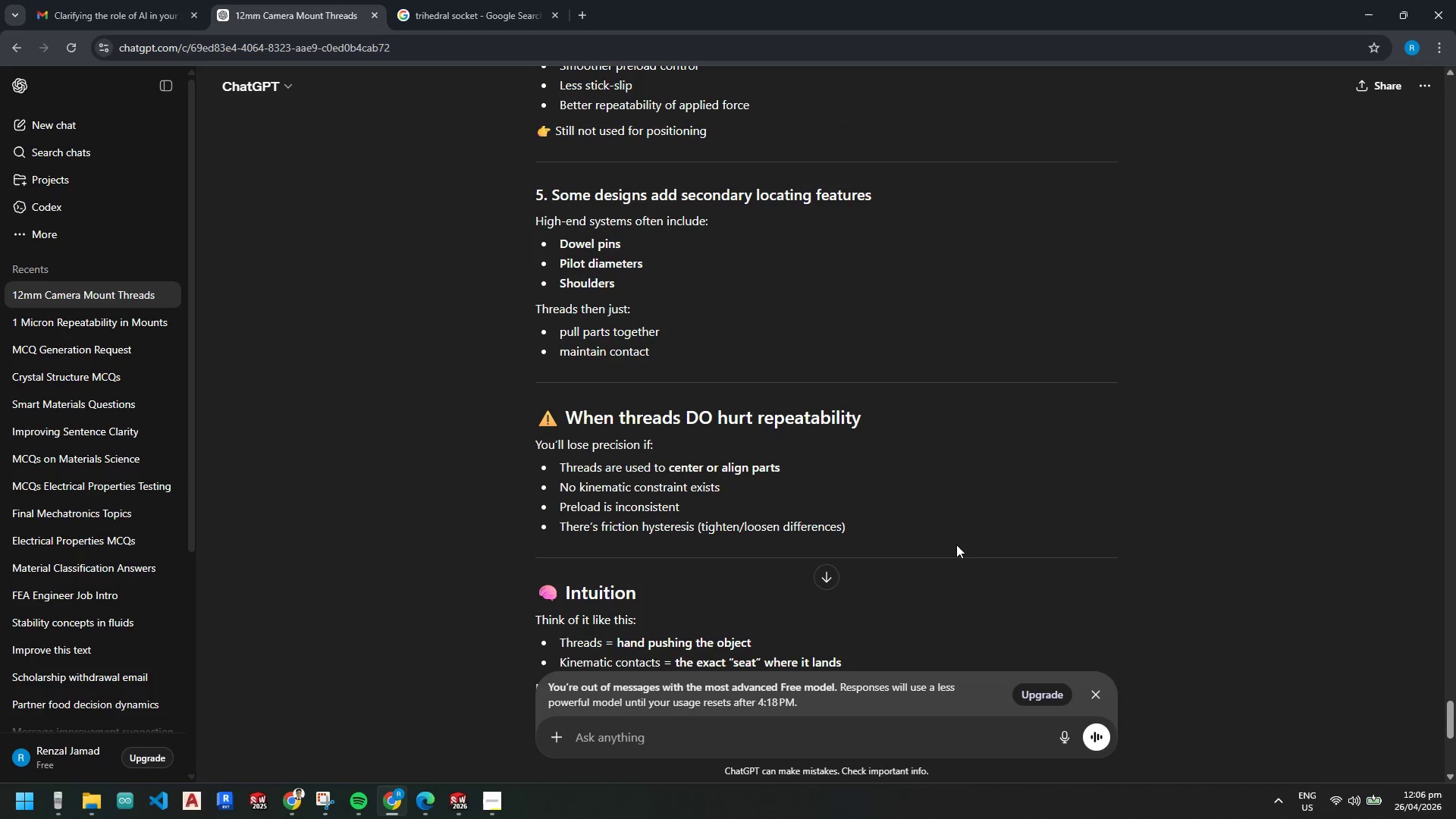 
scroll: coordinate [954, 545], scroll_direction: down, amount: 1.0
 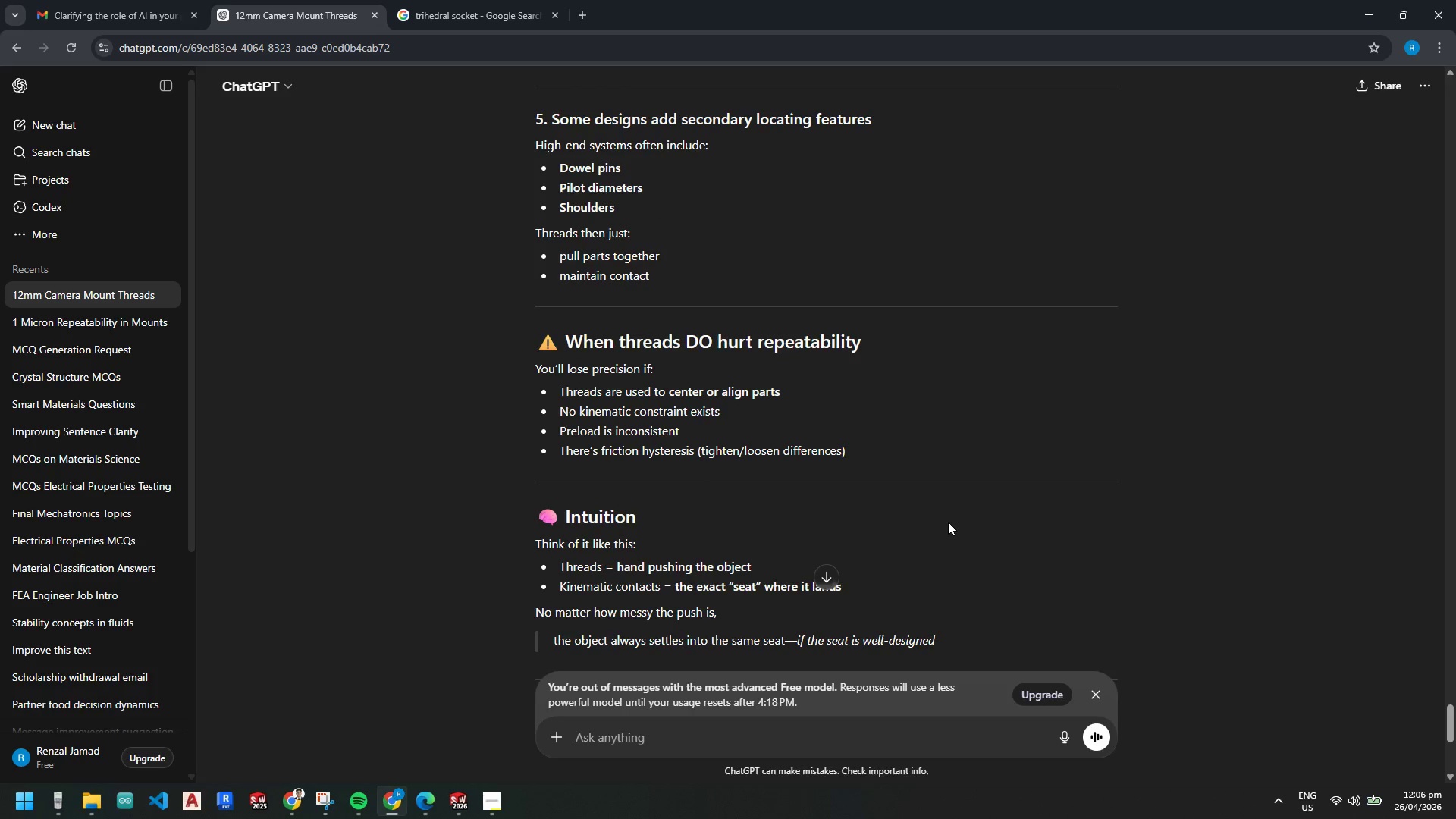 
wait(6.02)
 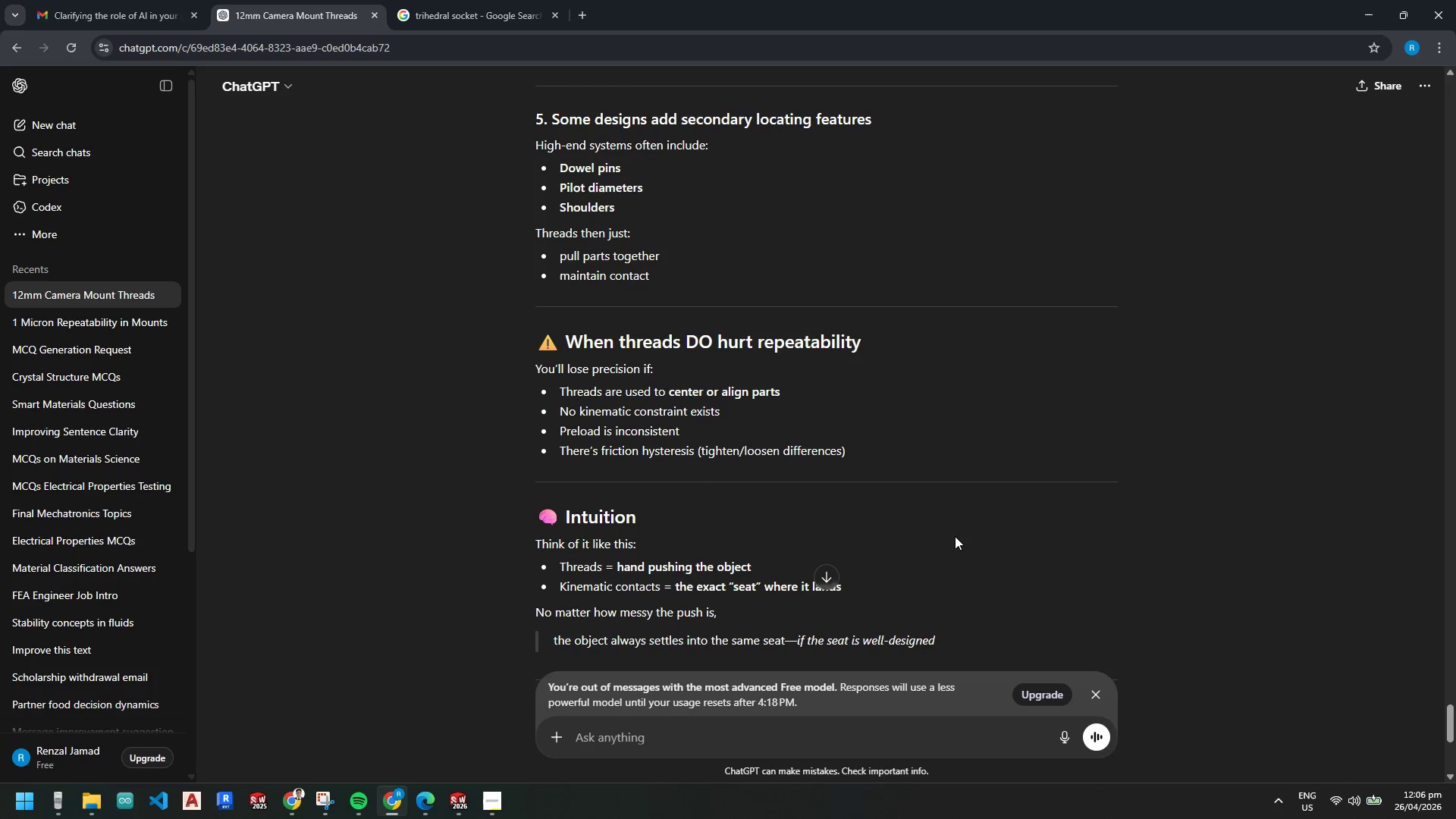 
left_click([1375, 6])
 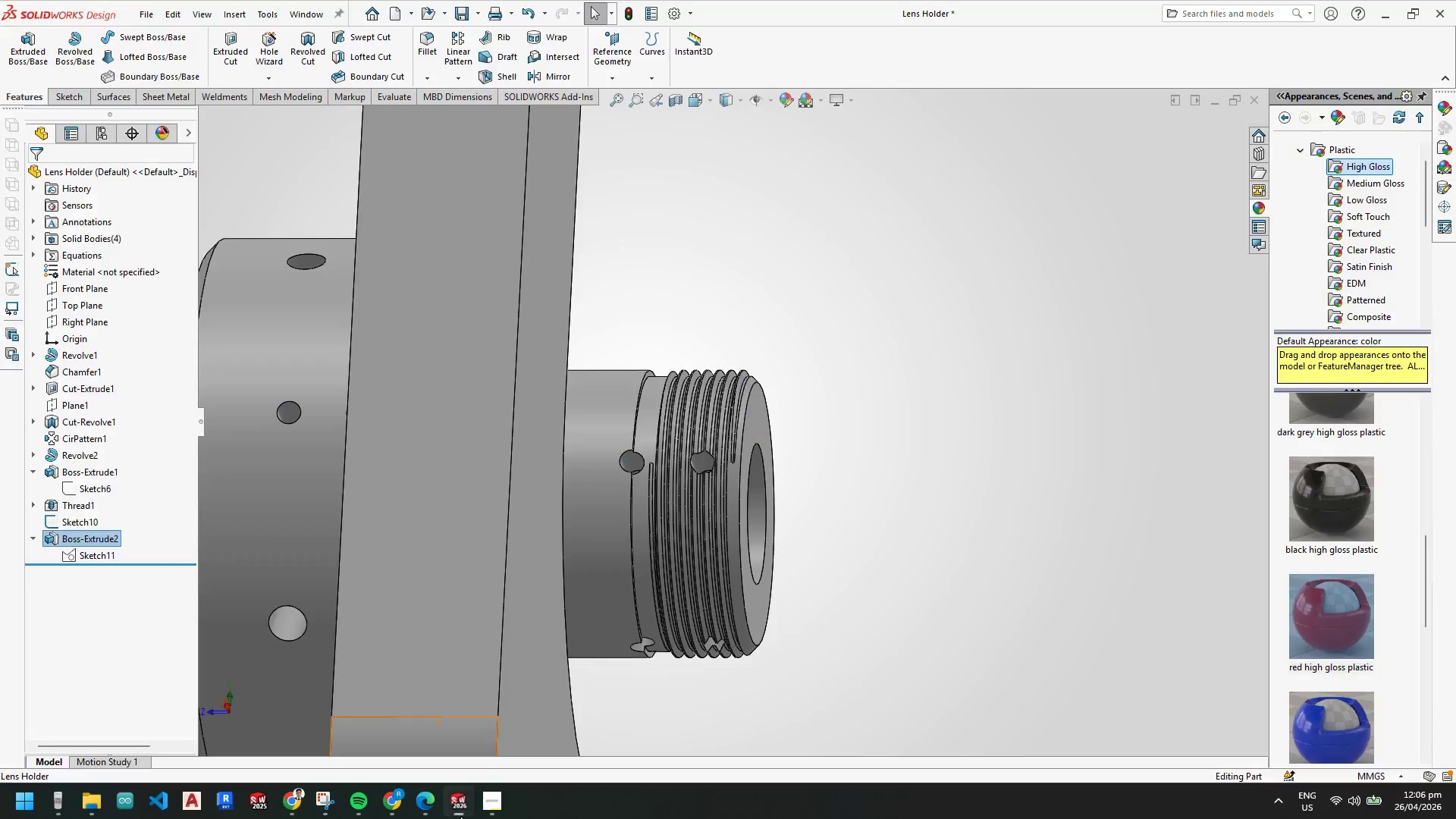 
scroll: coordinate [677, 476], scroll_direction: up, amount: 3.0
 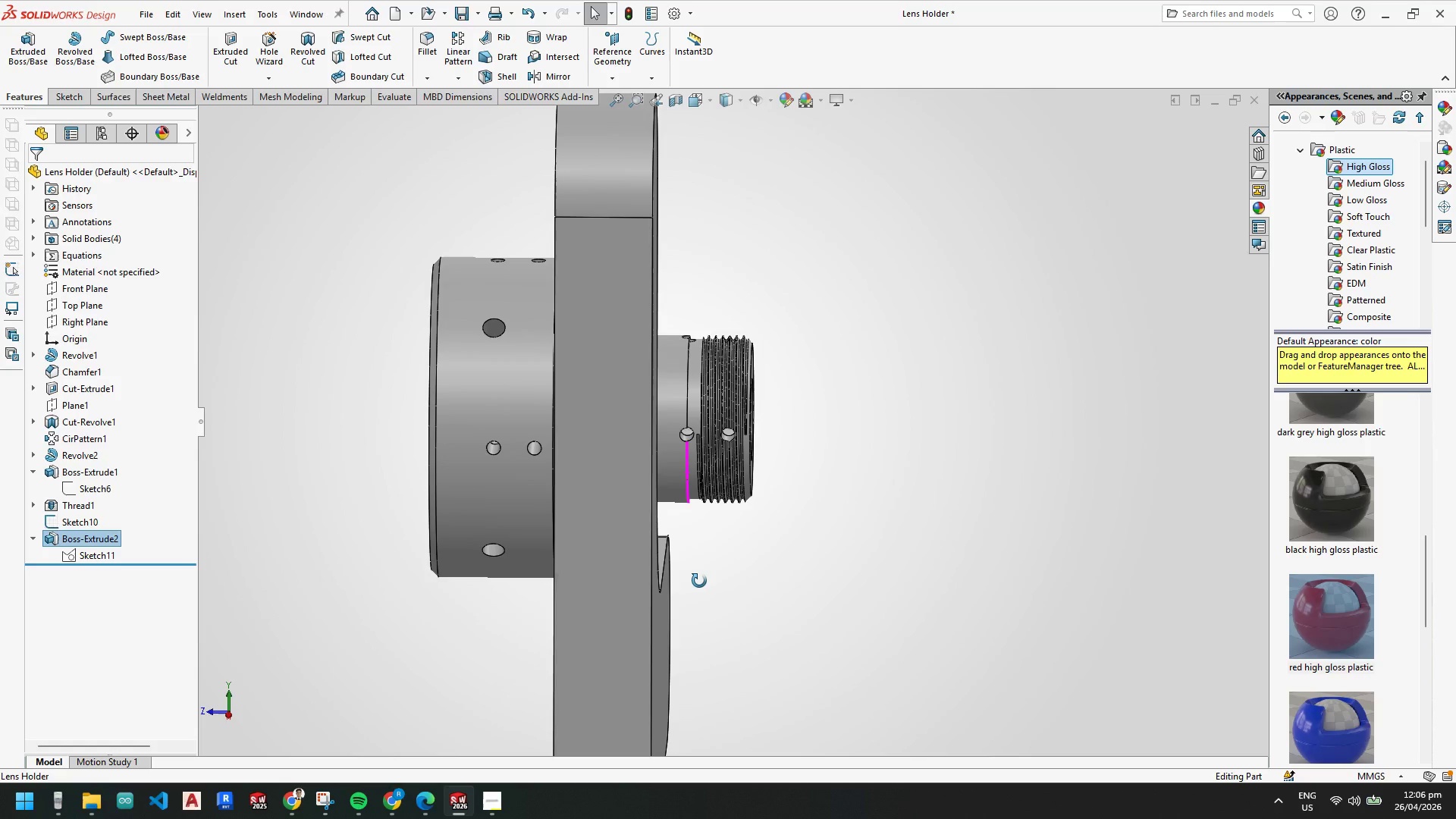 
wait(9.62)
 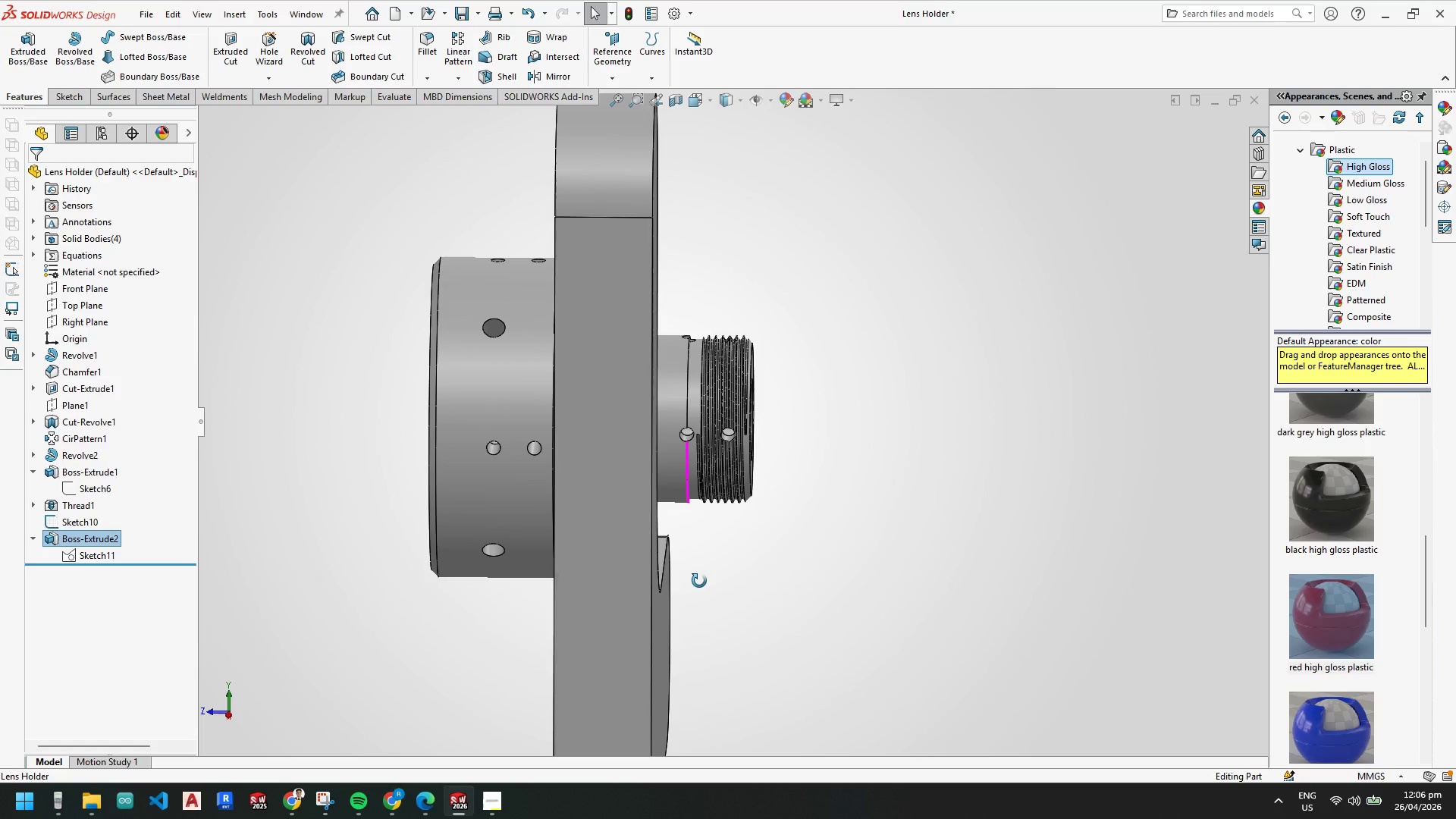 
scroll: coordinate [693, 578], scroll_direction: up, amount: 3.0
 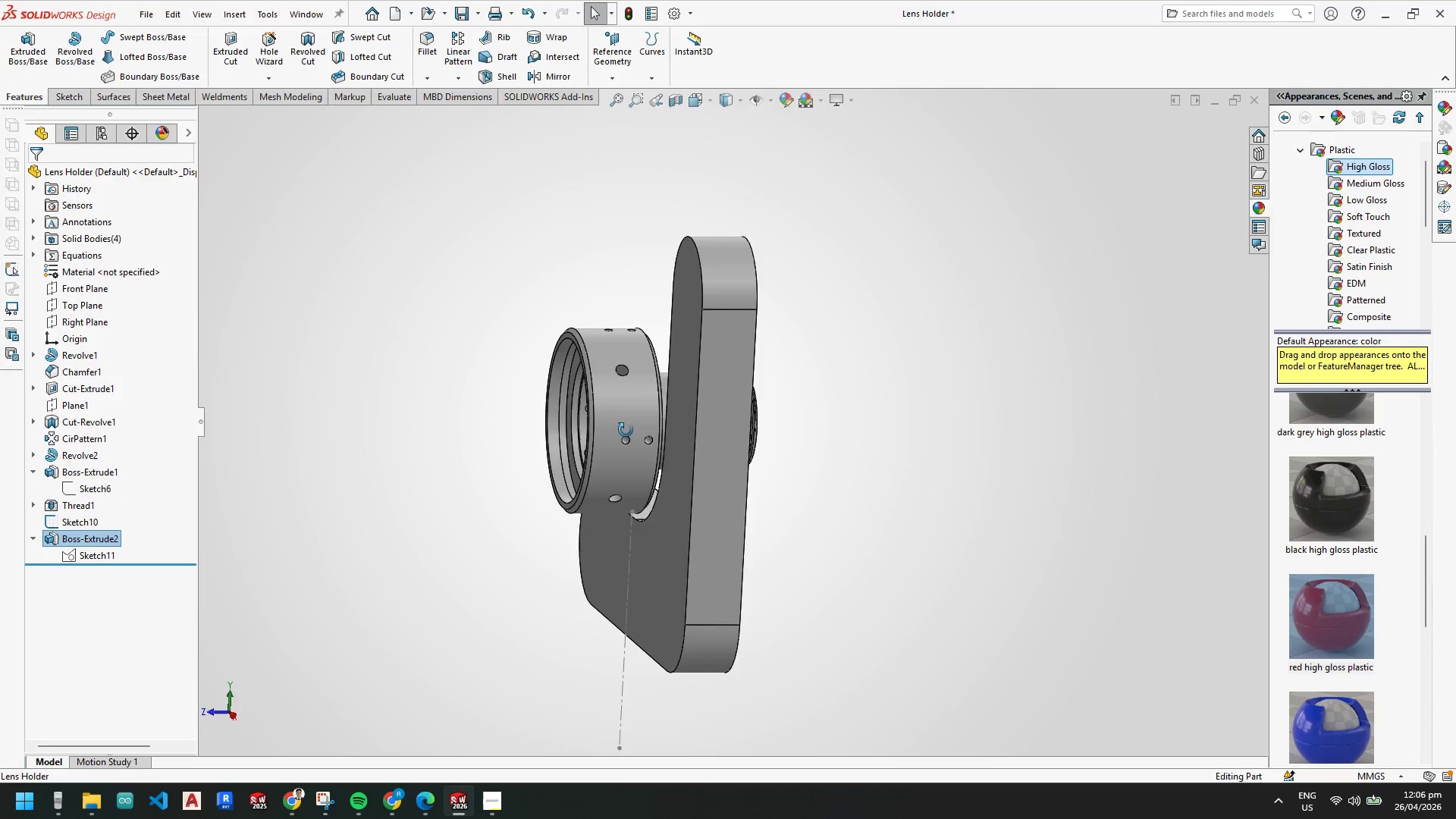 
scroll: coordinate [708, 459], scroll_direction: down, amount: 3.0
 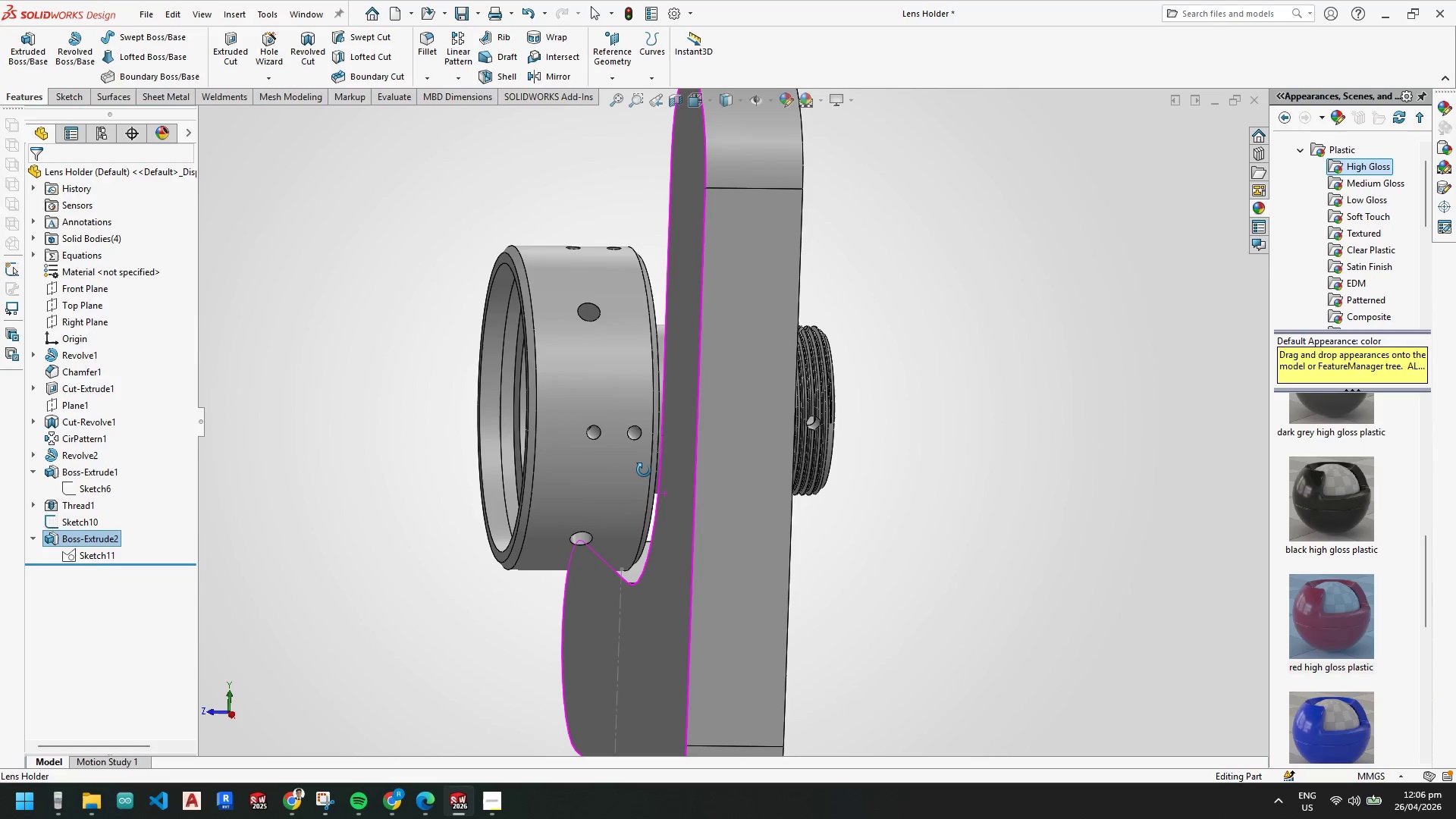 
wait(6.64)
 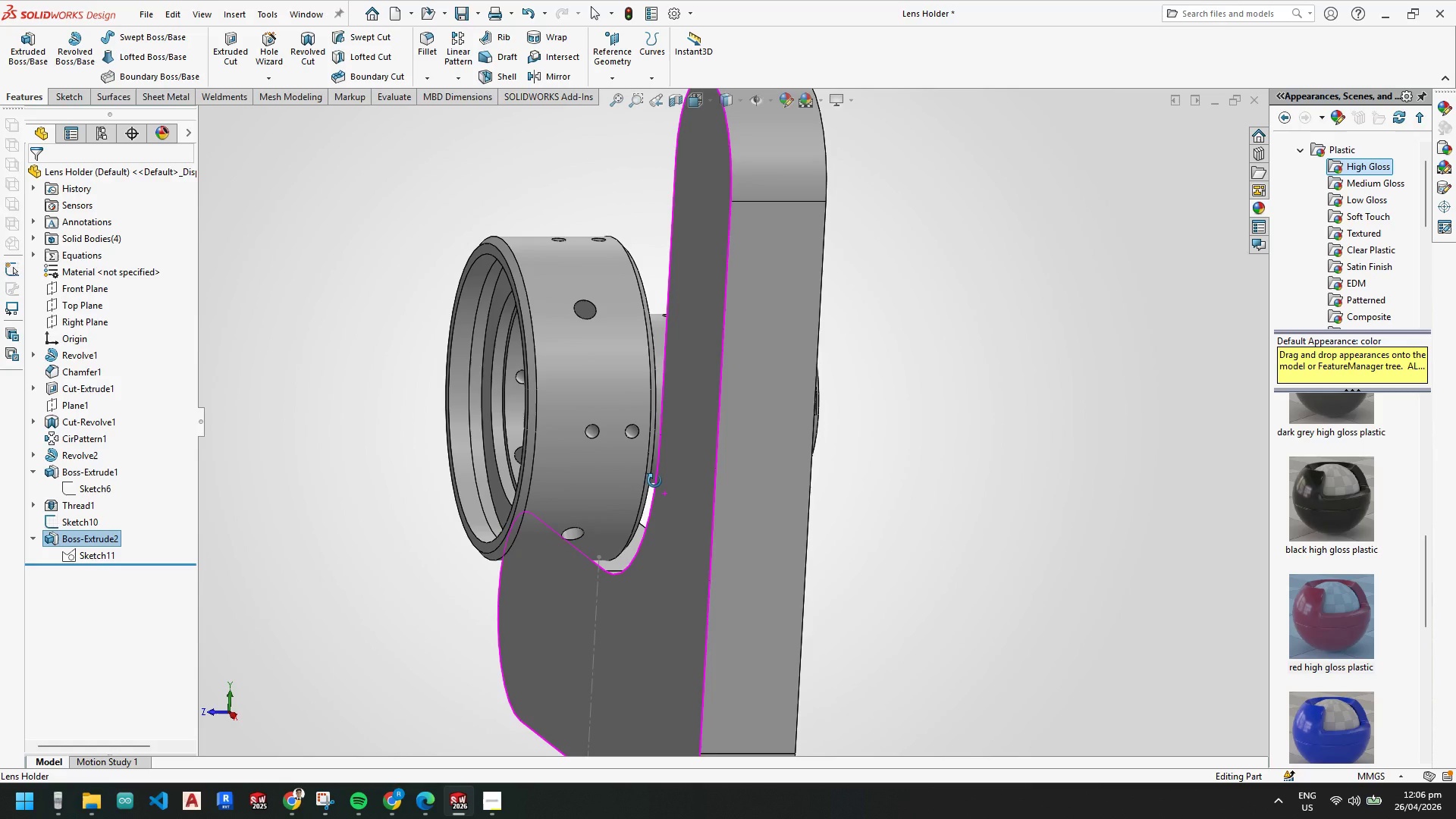 
scroll: coordinate [657, 540], scroll_direction: up, amount: 2.0
 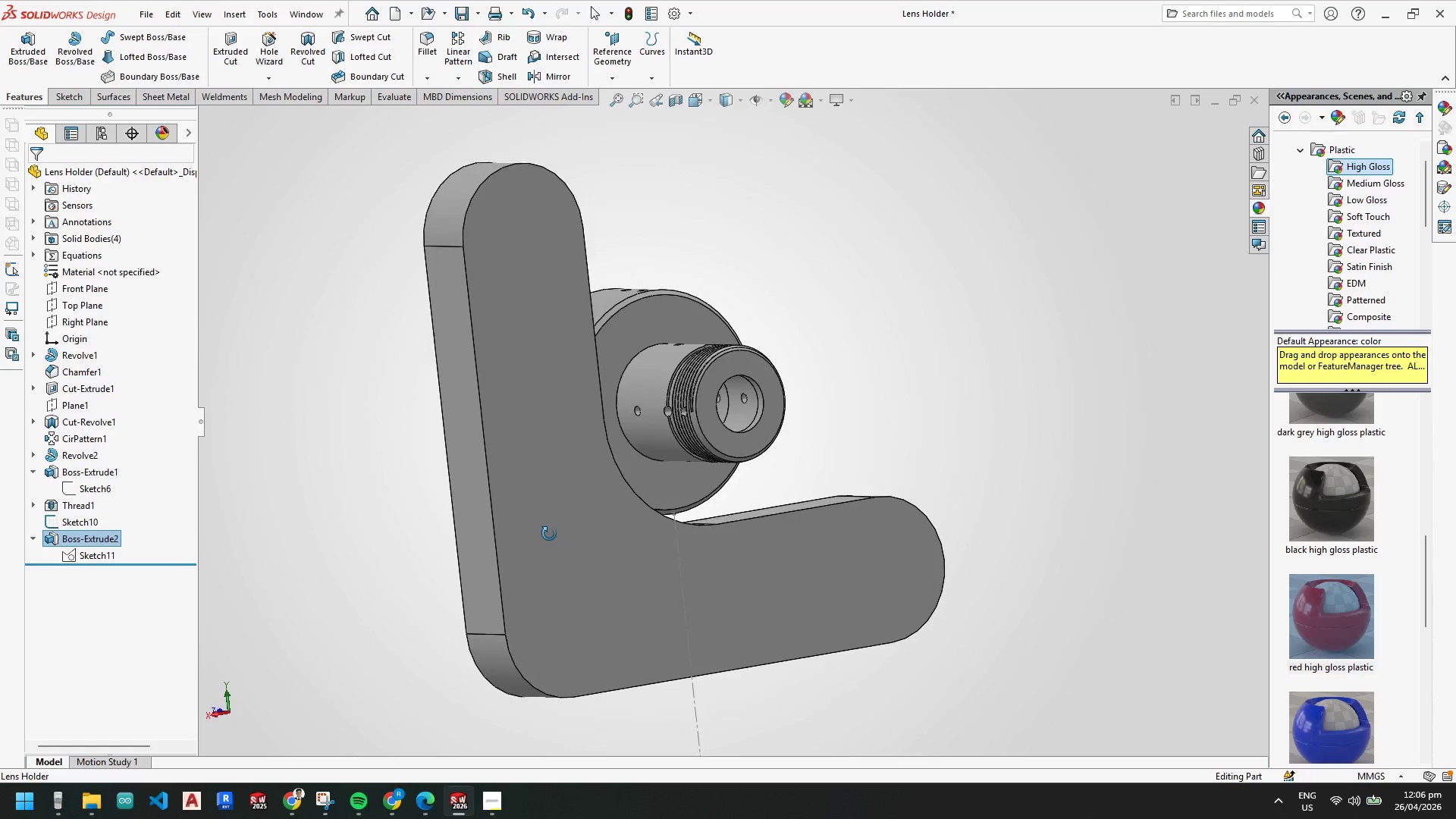 
wait(9.76)
 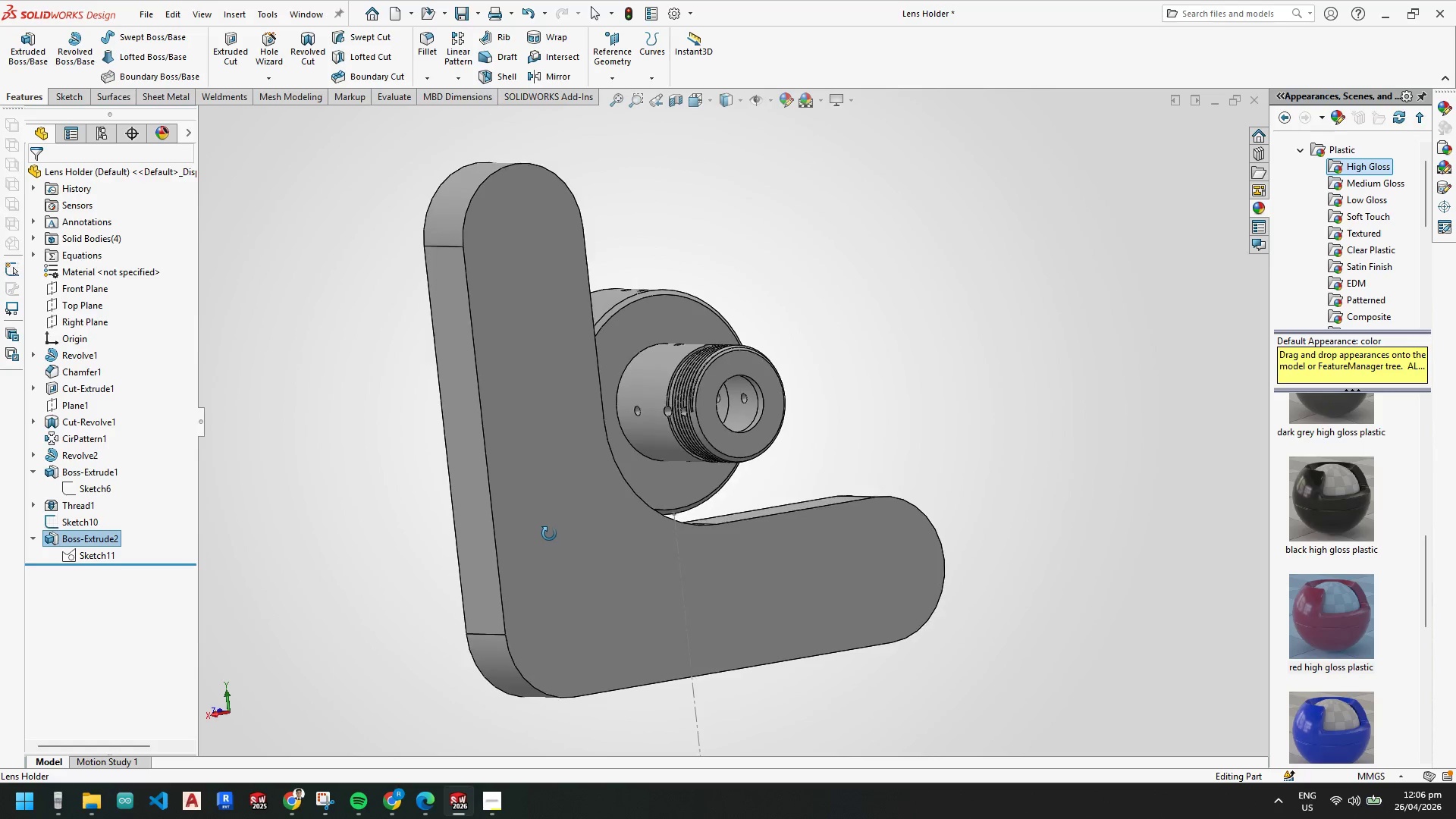 
scroll: coordinate [617, 536], scroll_direction: down, amount: 1.0
 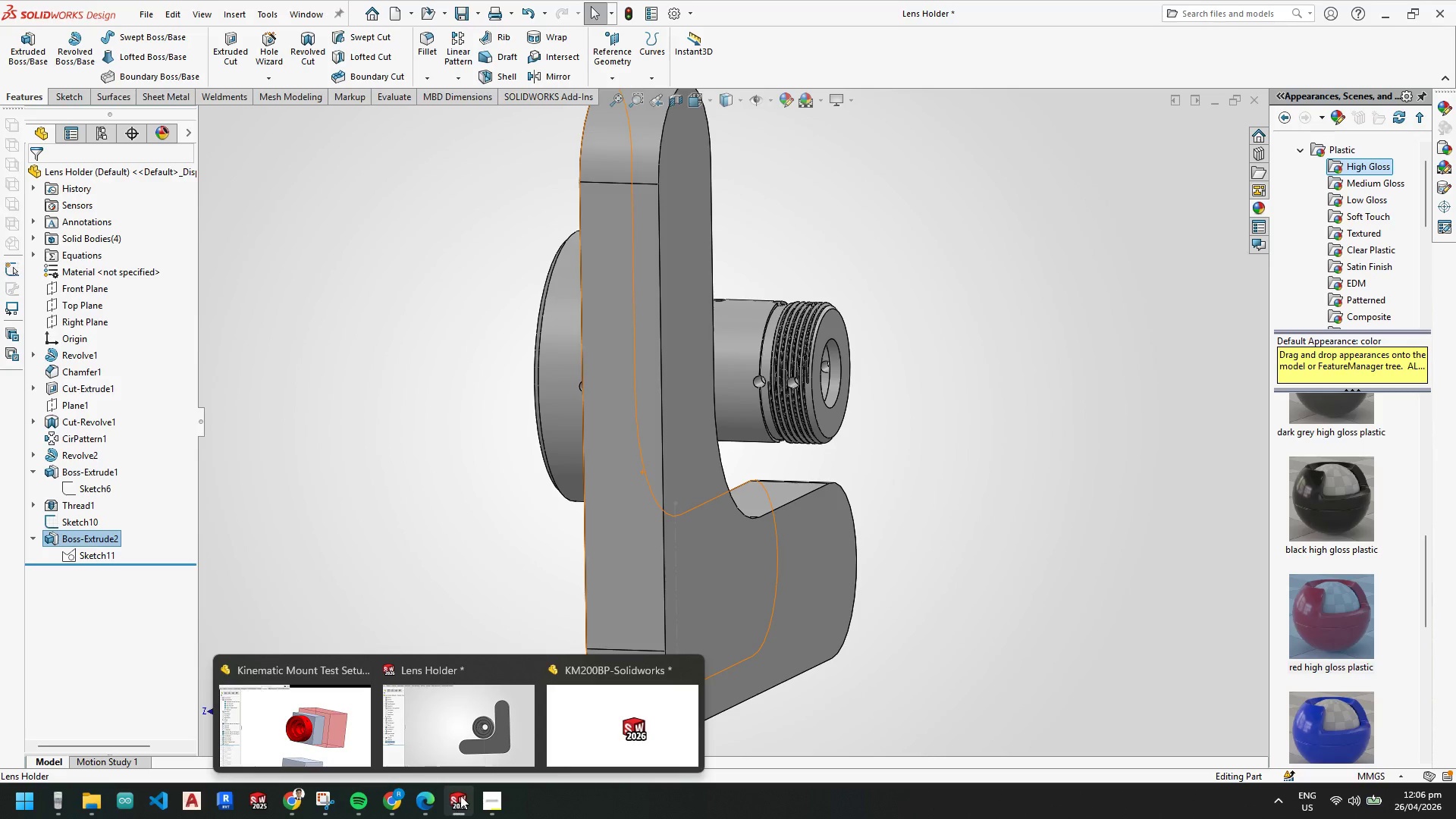 
left_click([583, 744])
 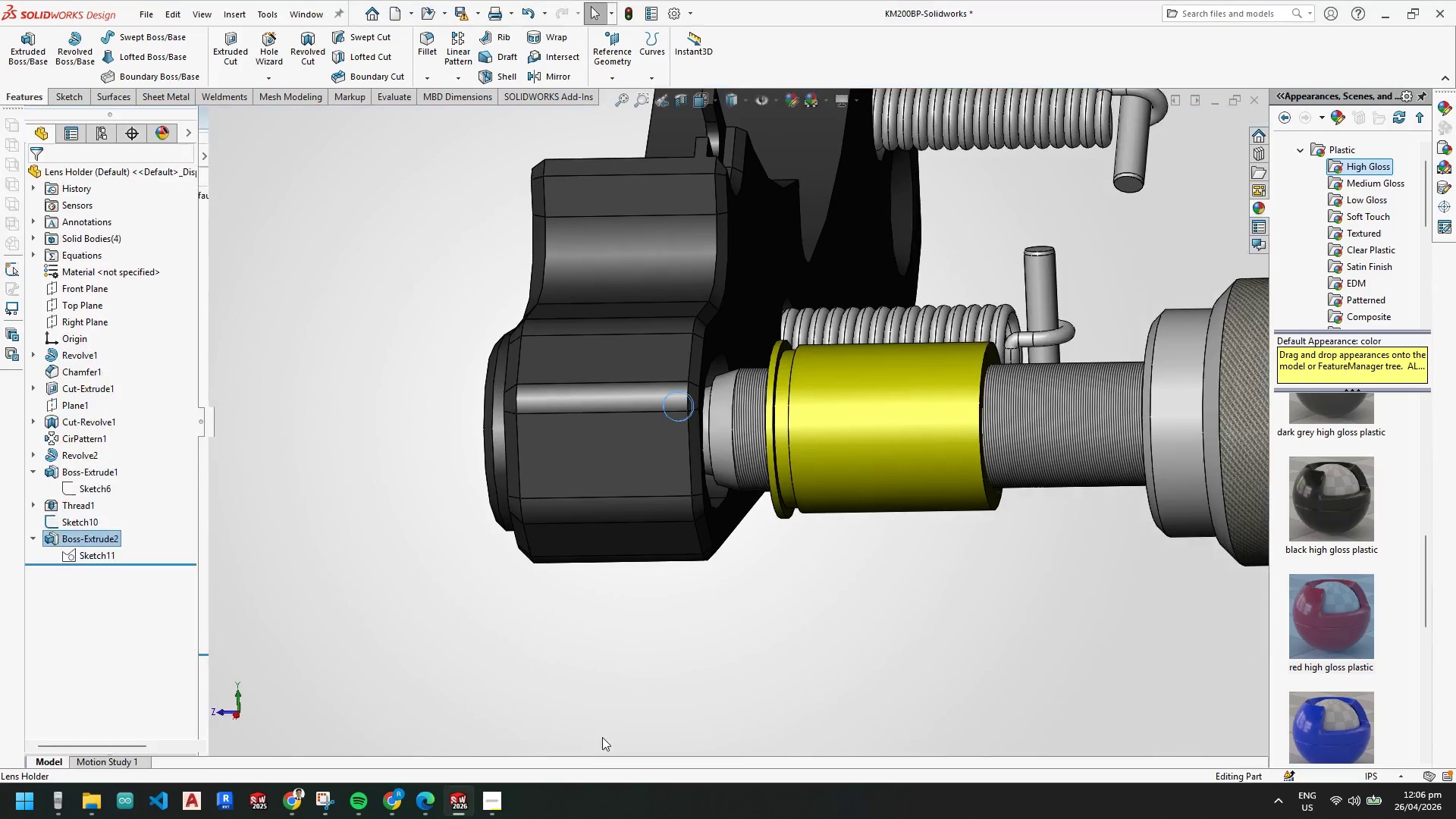 
scroll: coordinate [786, 344], scroll_direction: up, amount: 7.0
 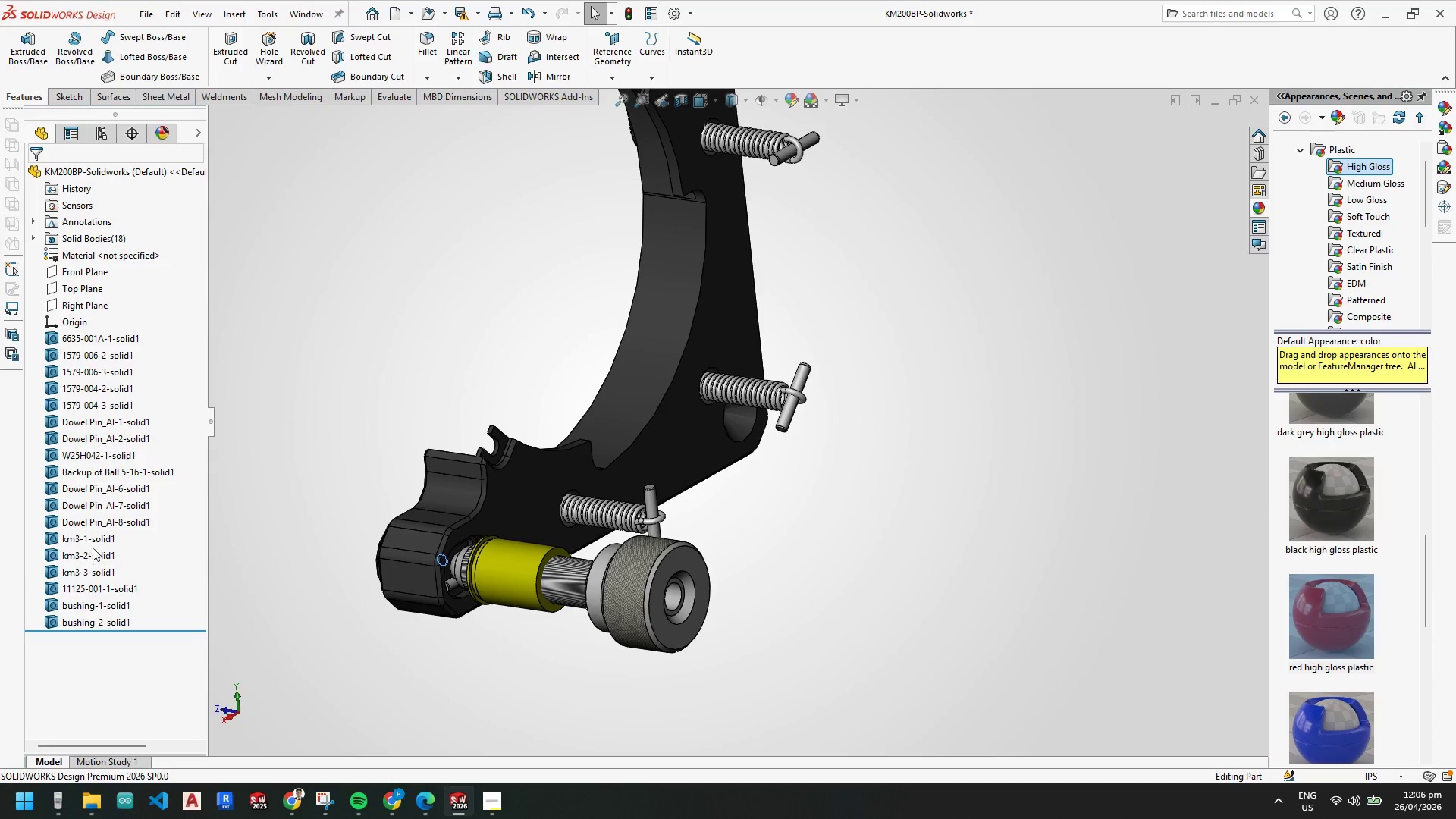 
right_click([105, 235])
 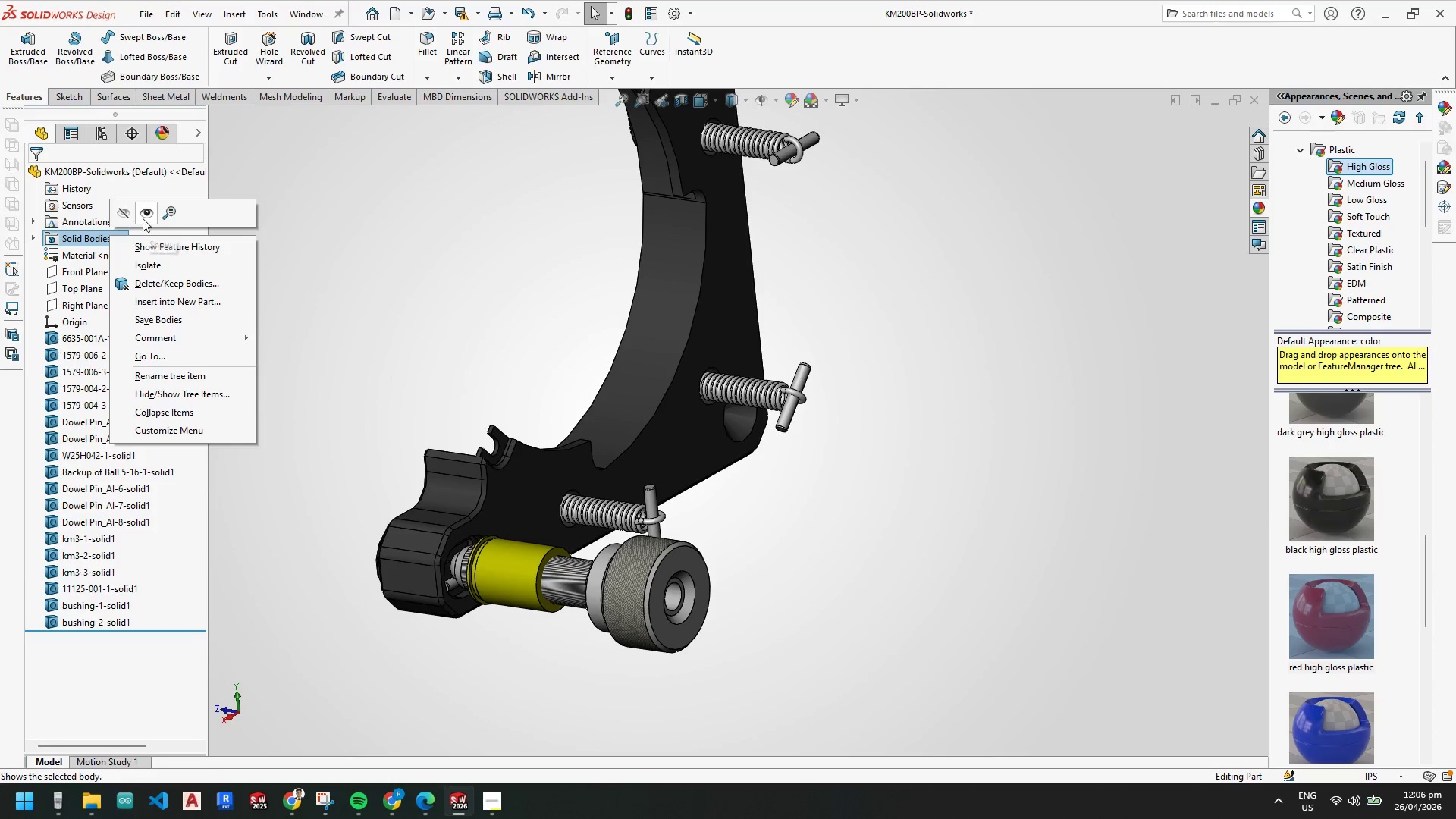 
left_click([143, 214])
 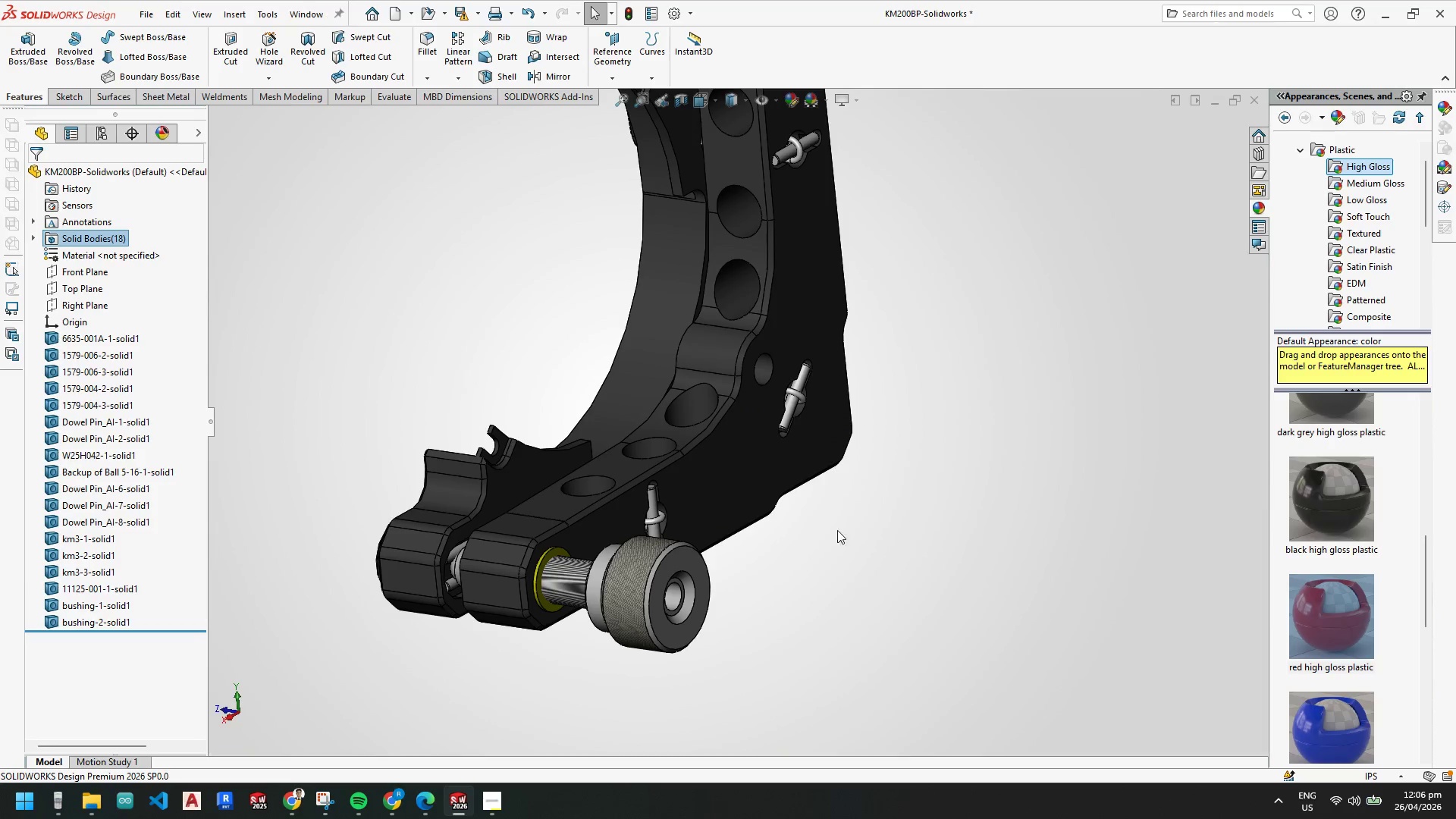 
scroll: coordinate [786, 546], scroll_direction: none, amount: 0.0
 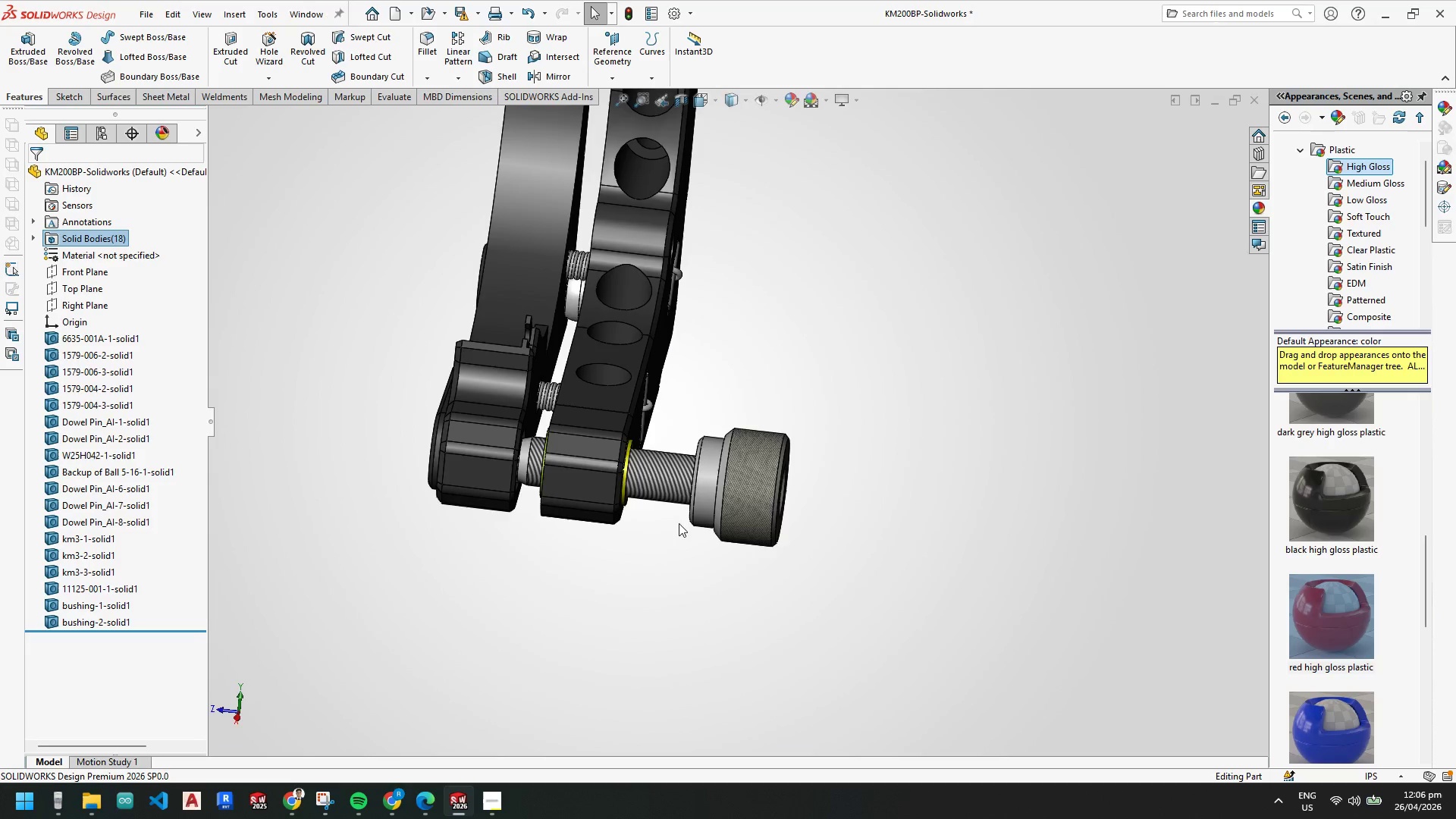 
scroll: coordinate [697, 334], scroll_direction: up, amount: 2.0
 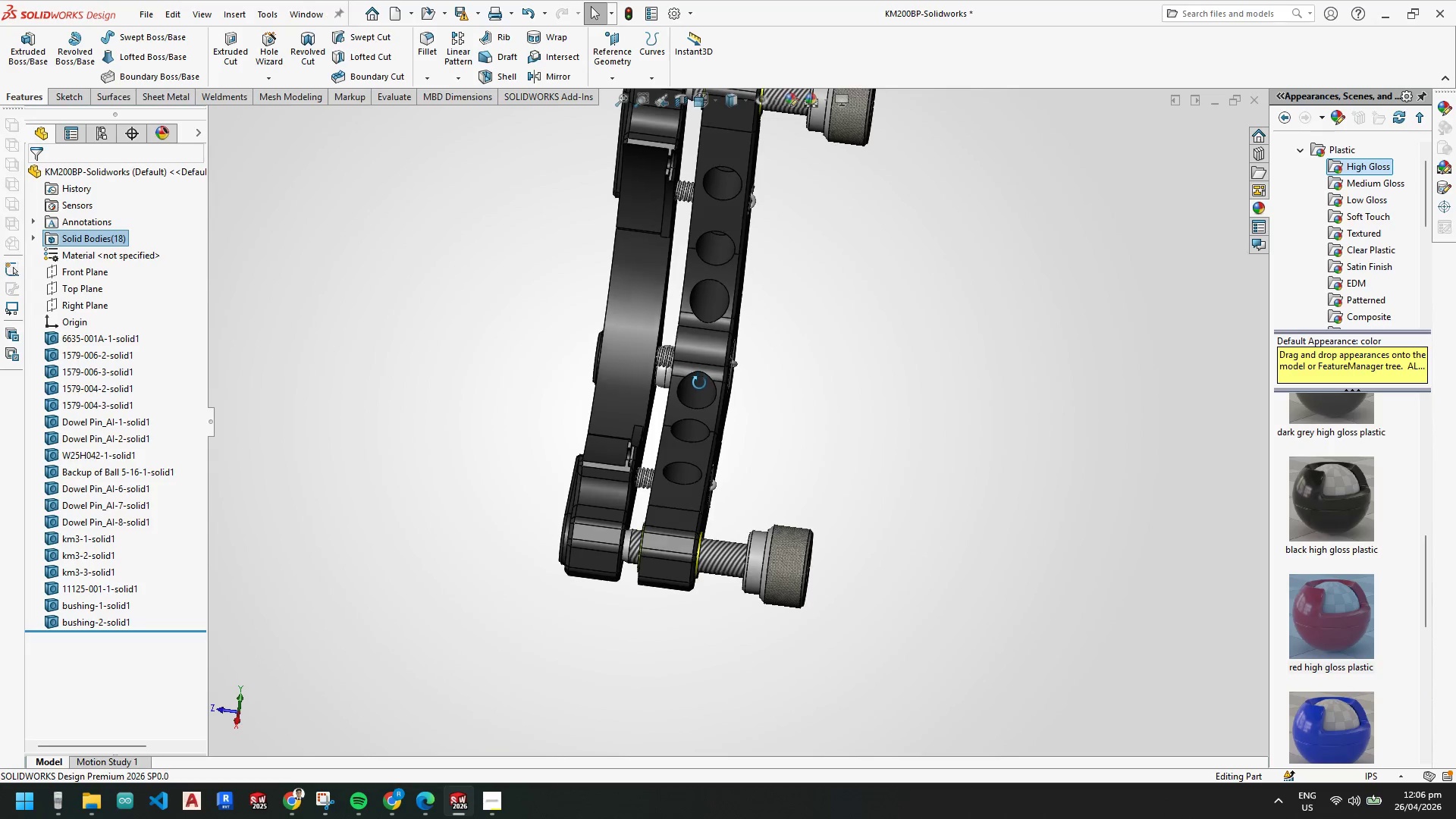 
scroll: coordinate [733, 392], scroll_direction: none, amount: 0.0
 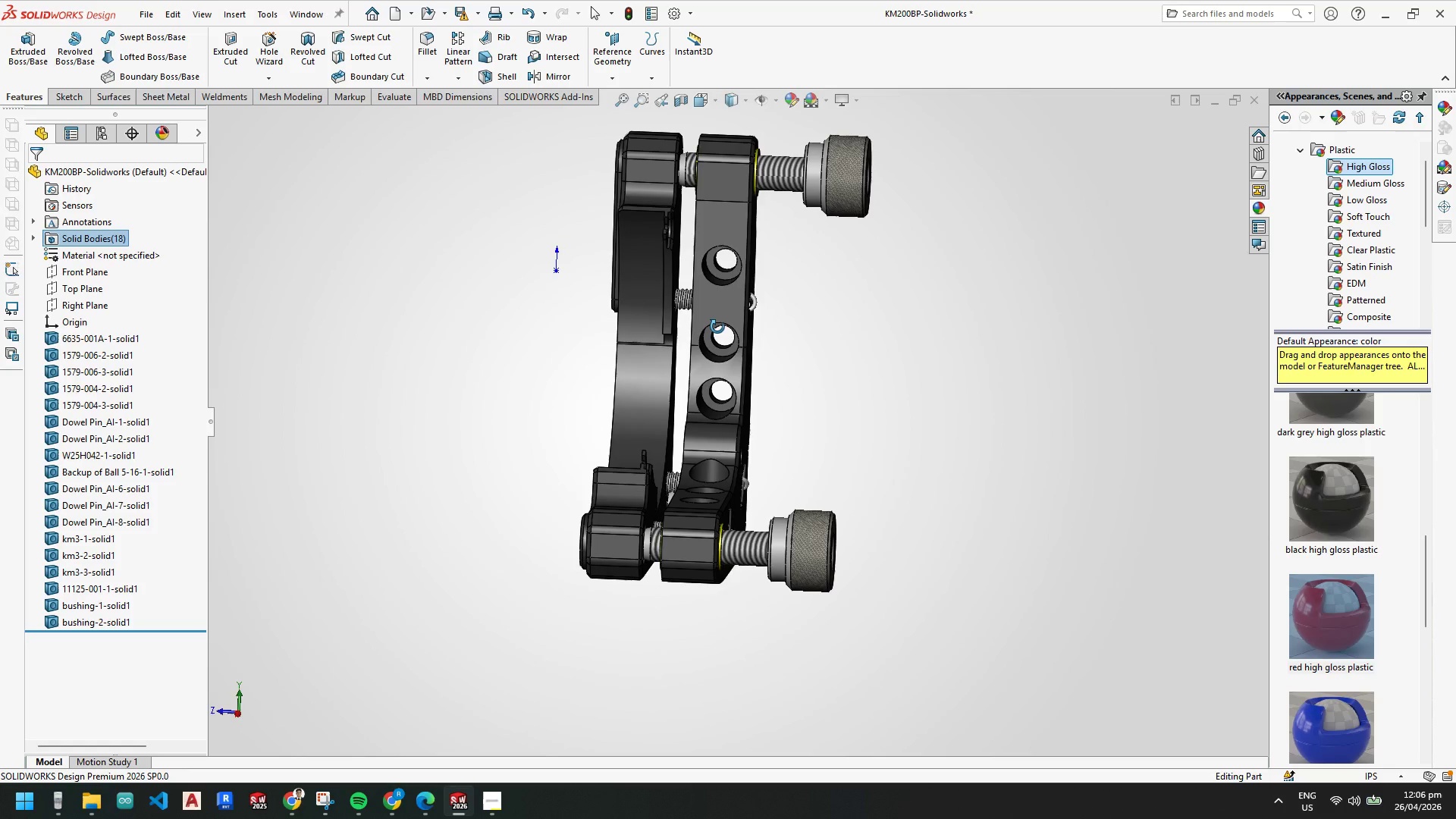 
wait(6.84)
 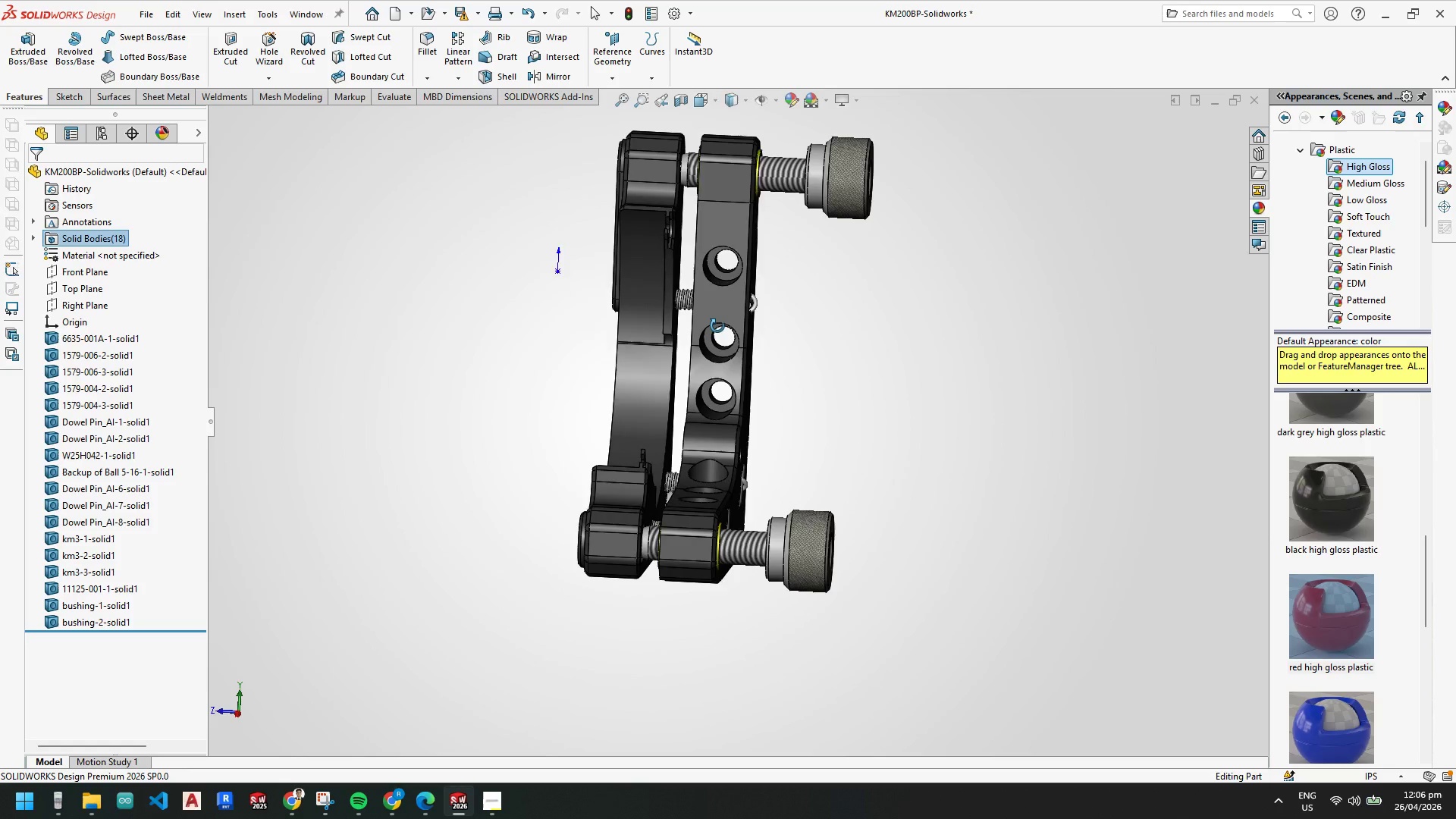 
scroll: coordinate [695, 443], scroll_direction: down, amount: 3.0
 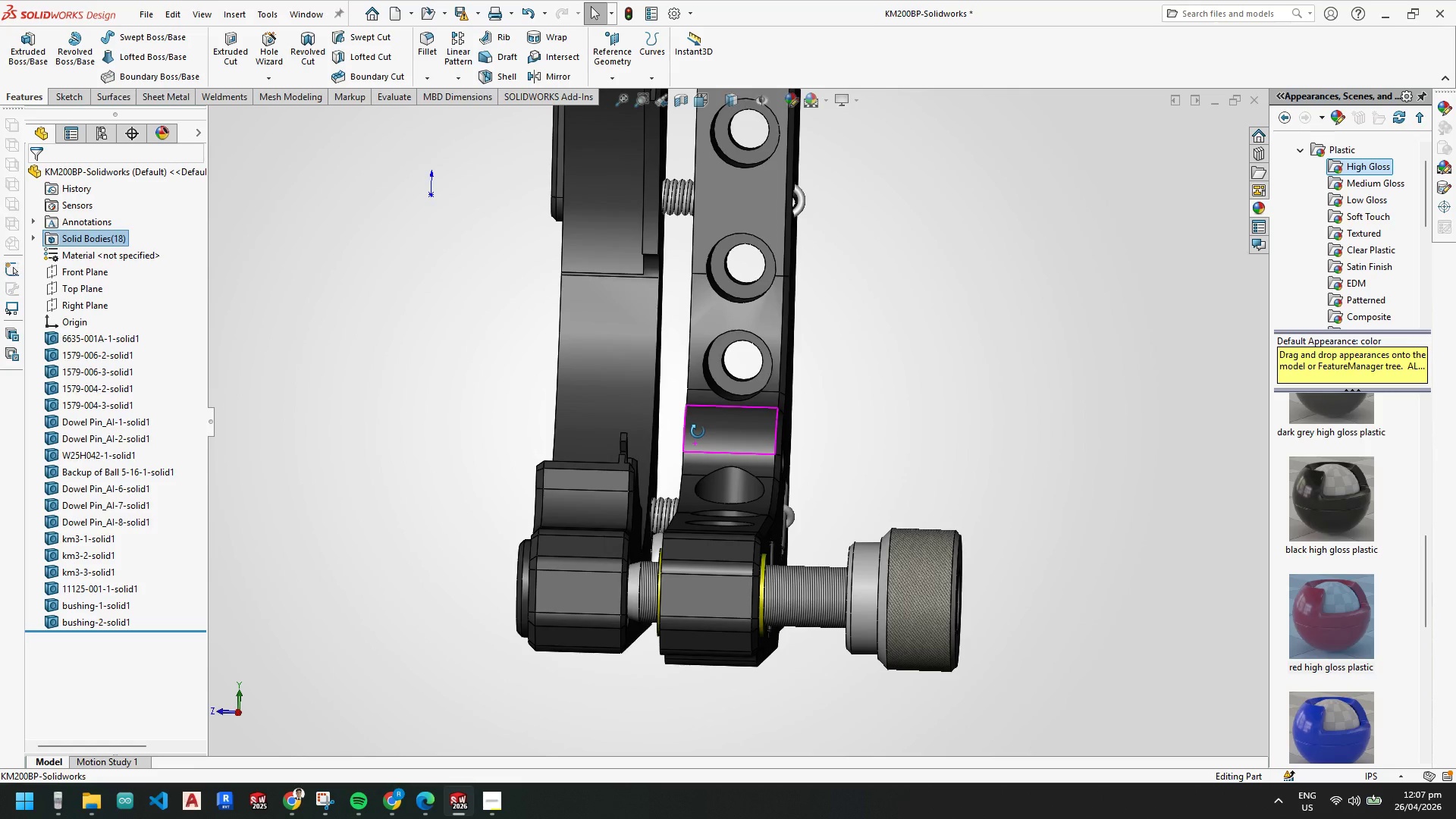 
wait(9.45)
 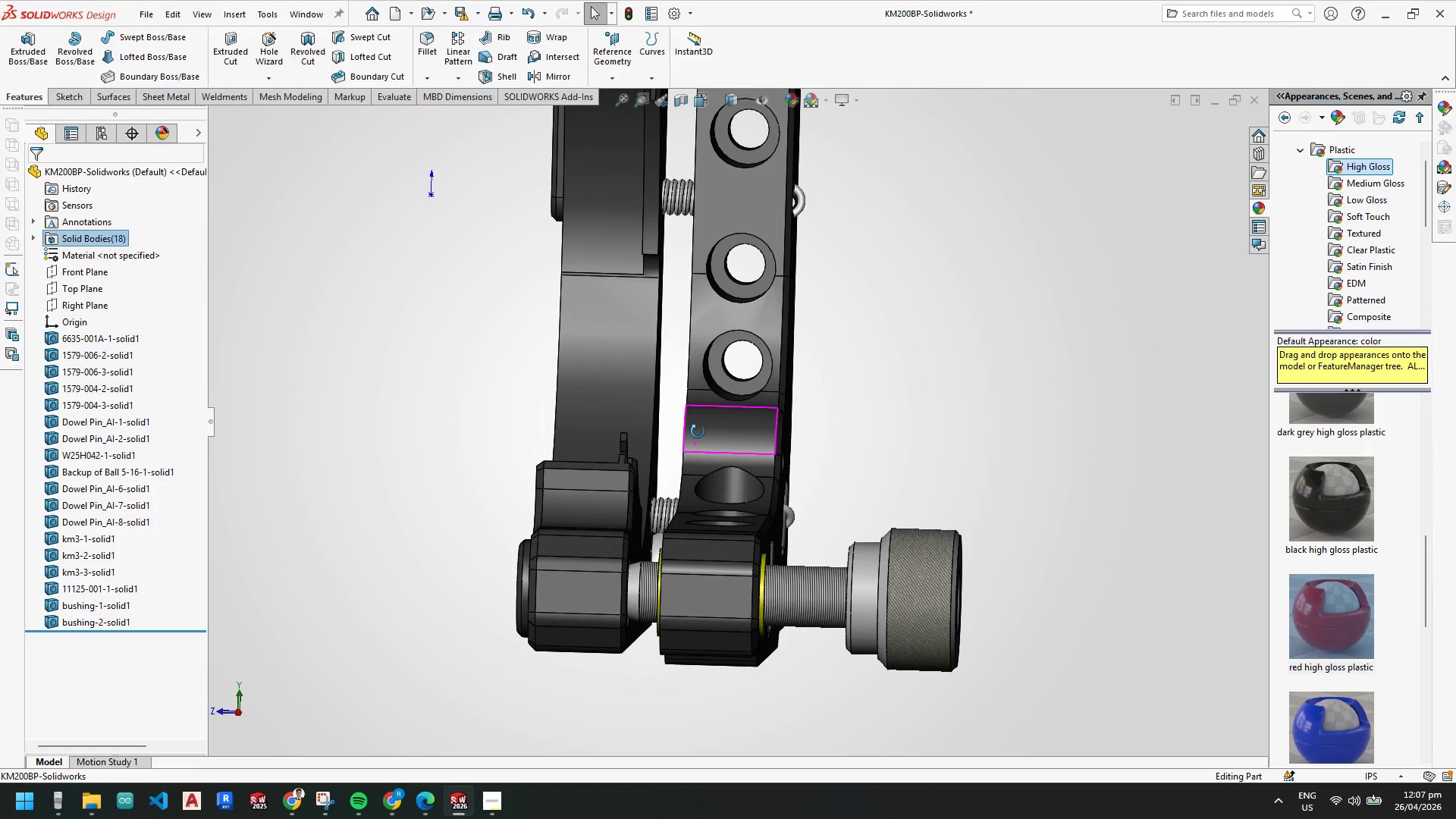 
scroll: coordinate [758, 372], scroll_direction: up, amount: 3.0
 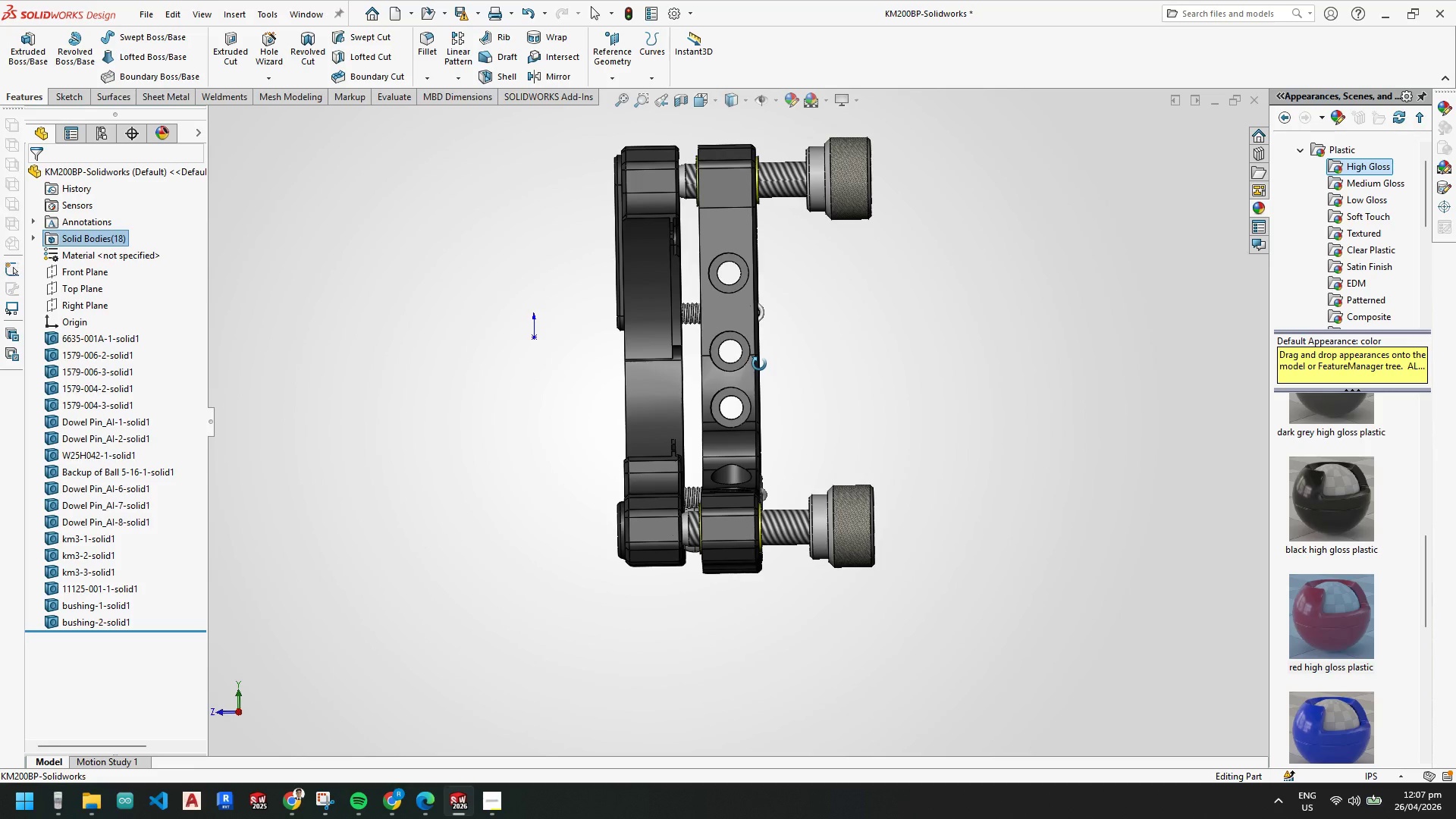 
wait(11.52)
 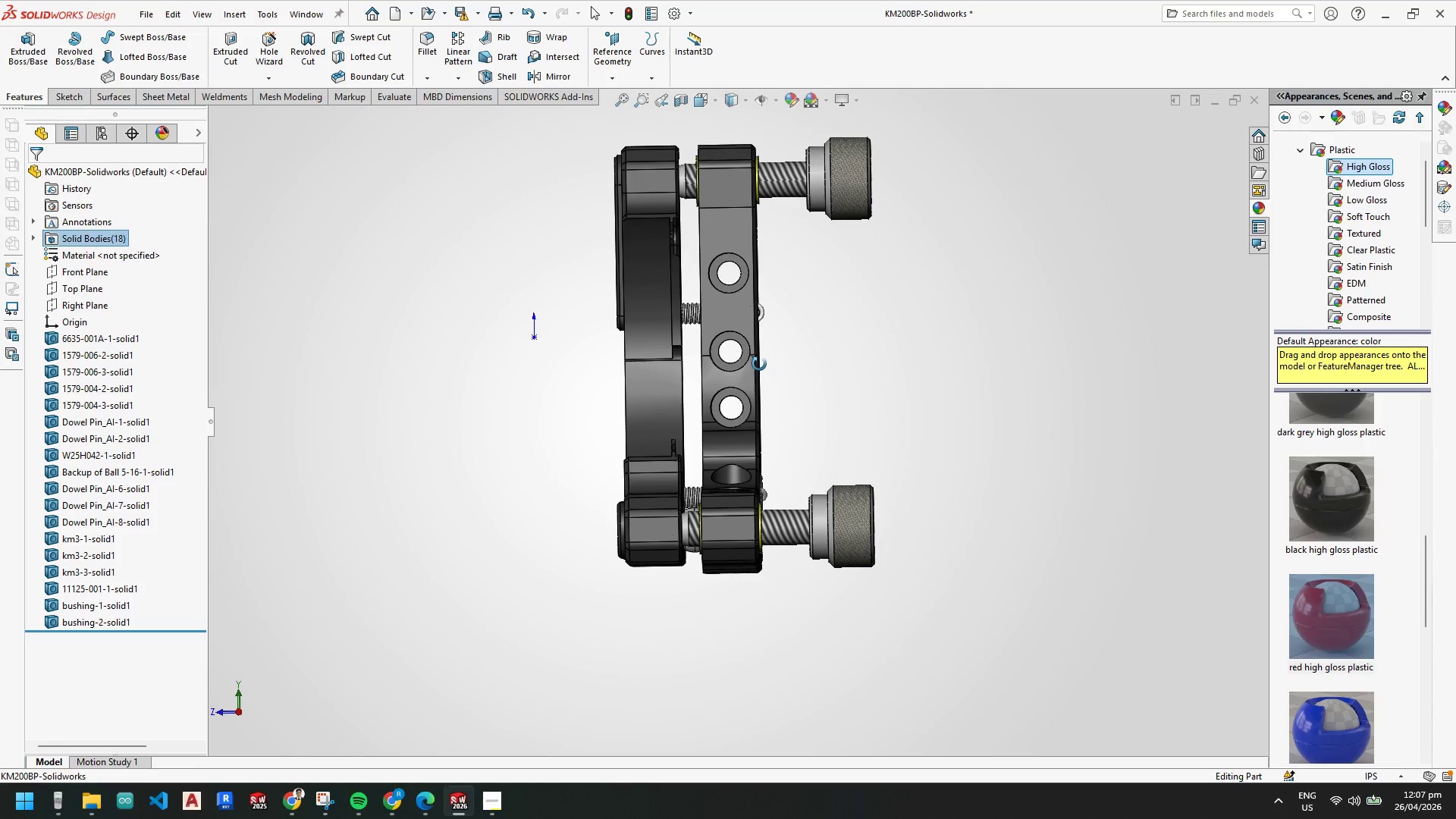 
scroll: coordinate [704, 363], scroll_direction: down, amount: 3.0
 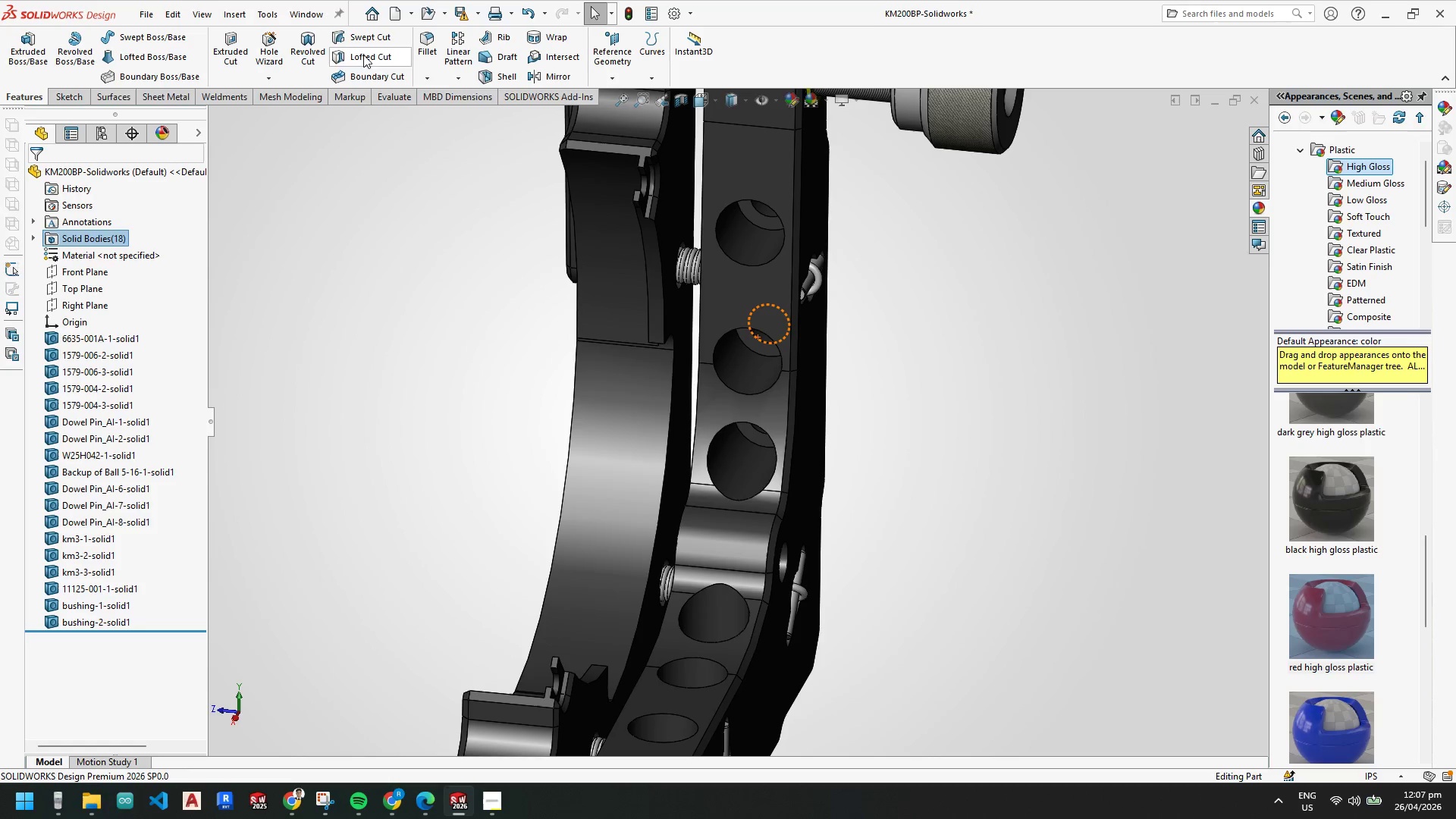 
left_click([86, 96])
 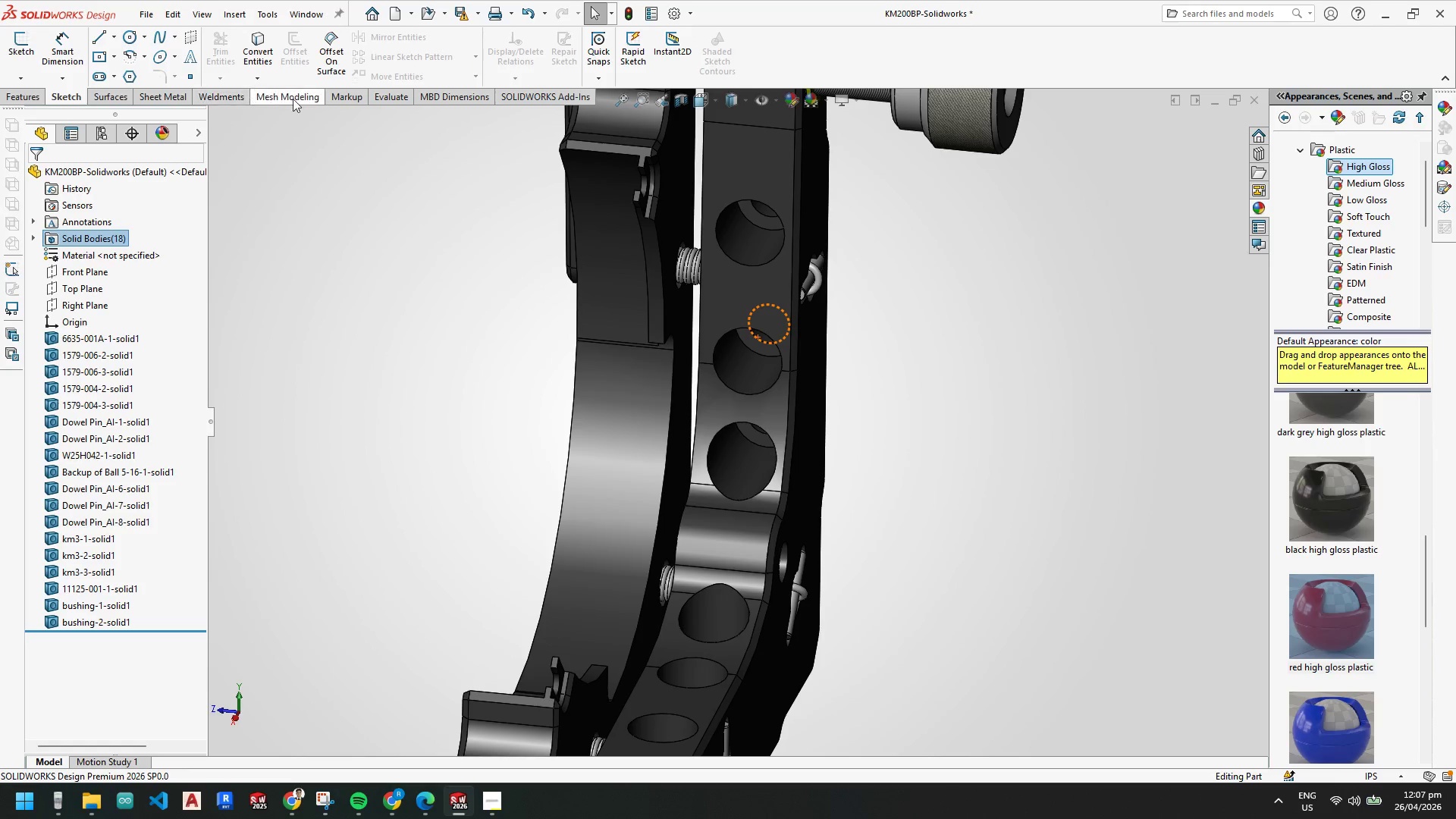 
left_click([375, 89])
 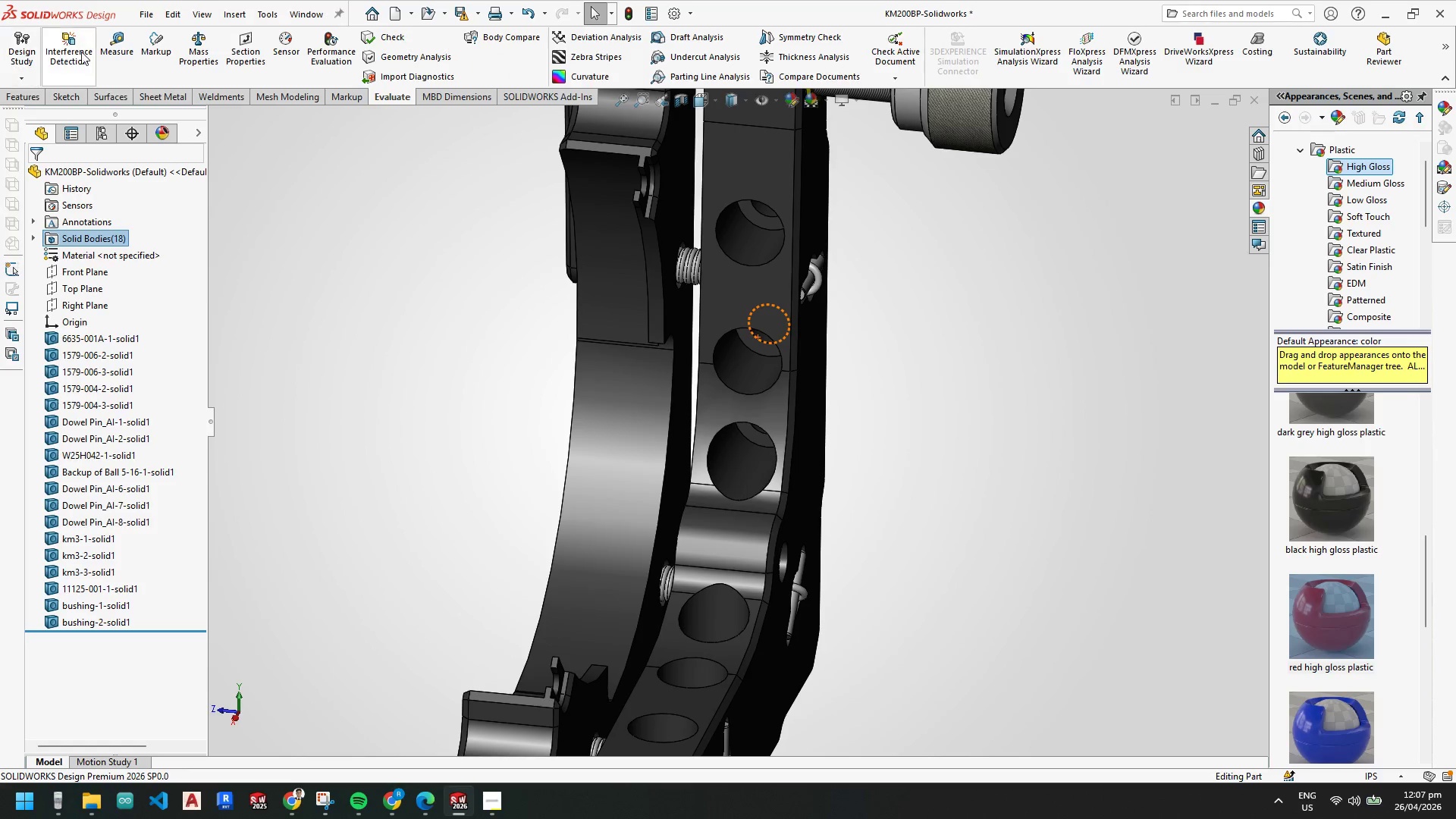 
left_click_drag(start_coordinate=[105, 52], to_coordinate=[118, 53])
 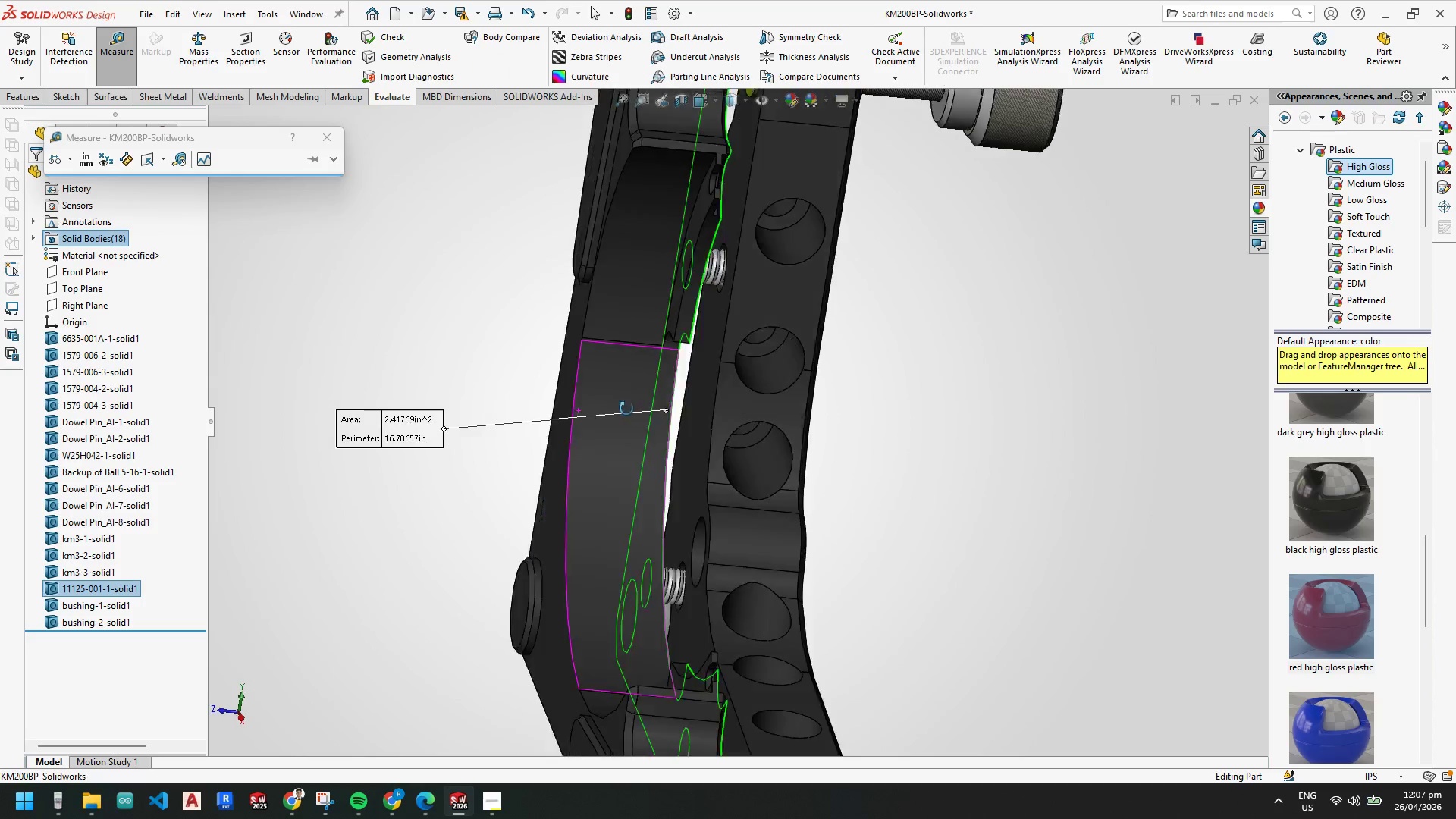 
left_click([540, 458])
 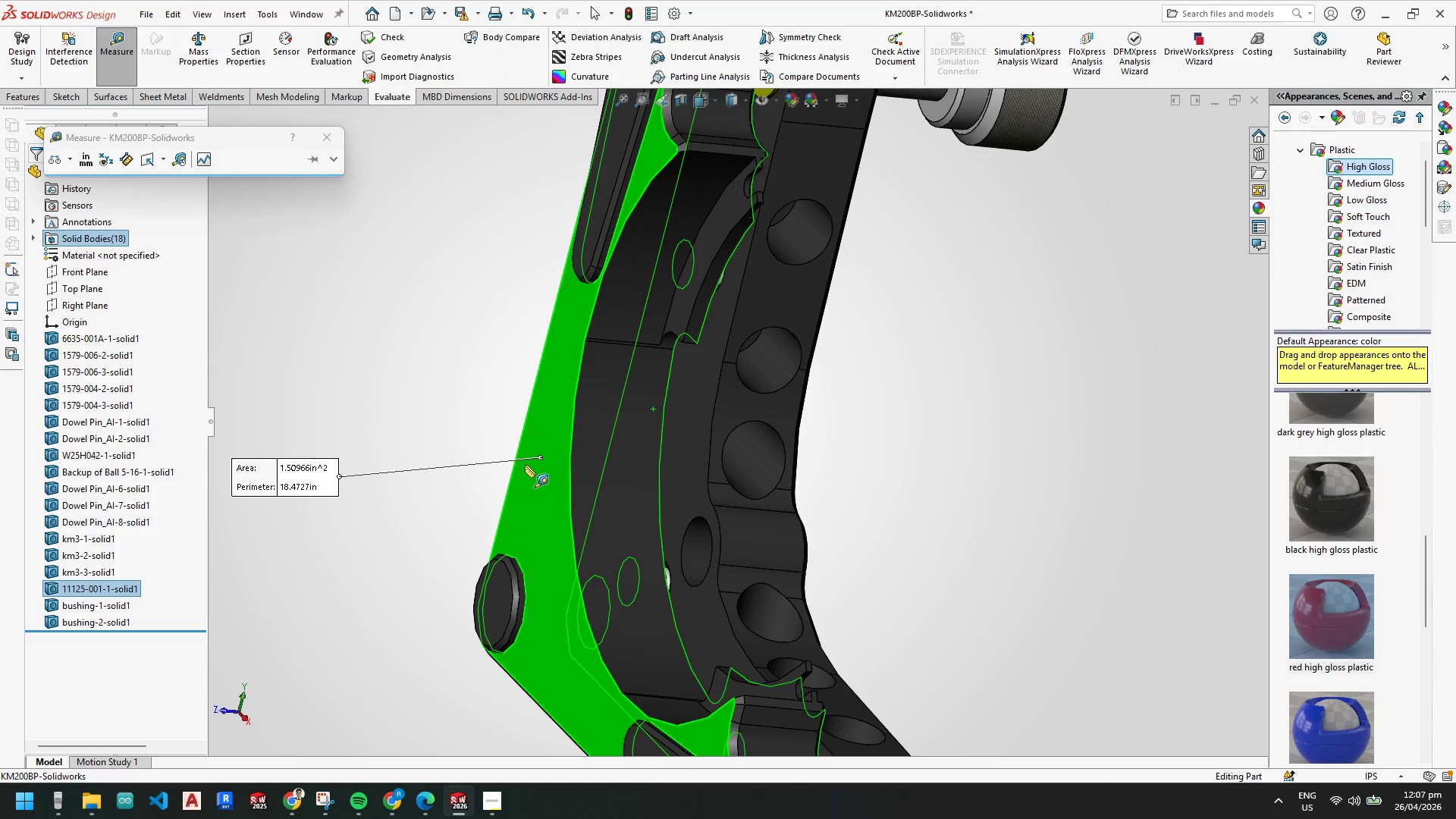 
scroll: coordinate [523, 466], scroll_direction: up, amount: 4.0
 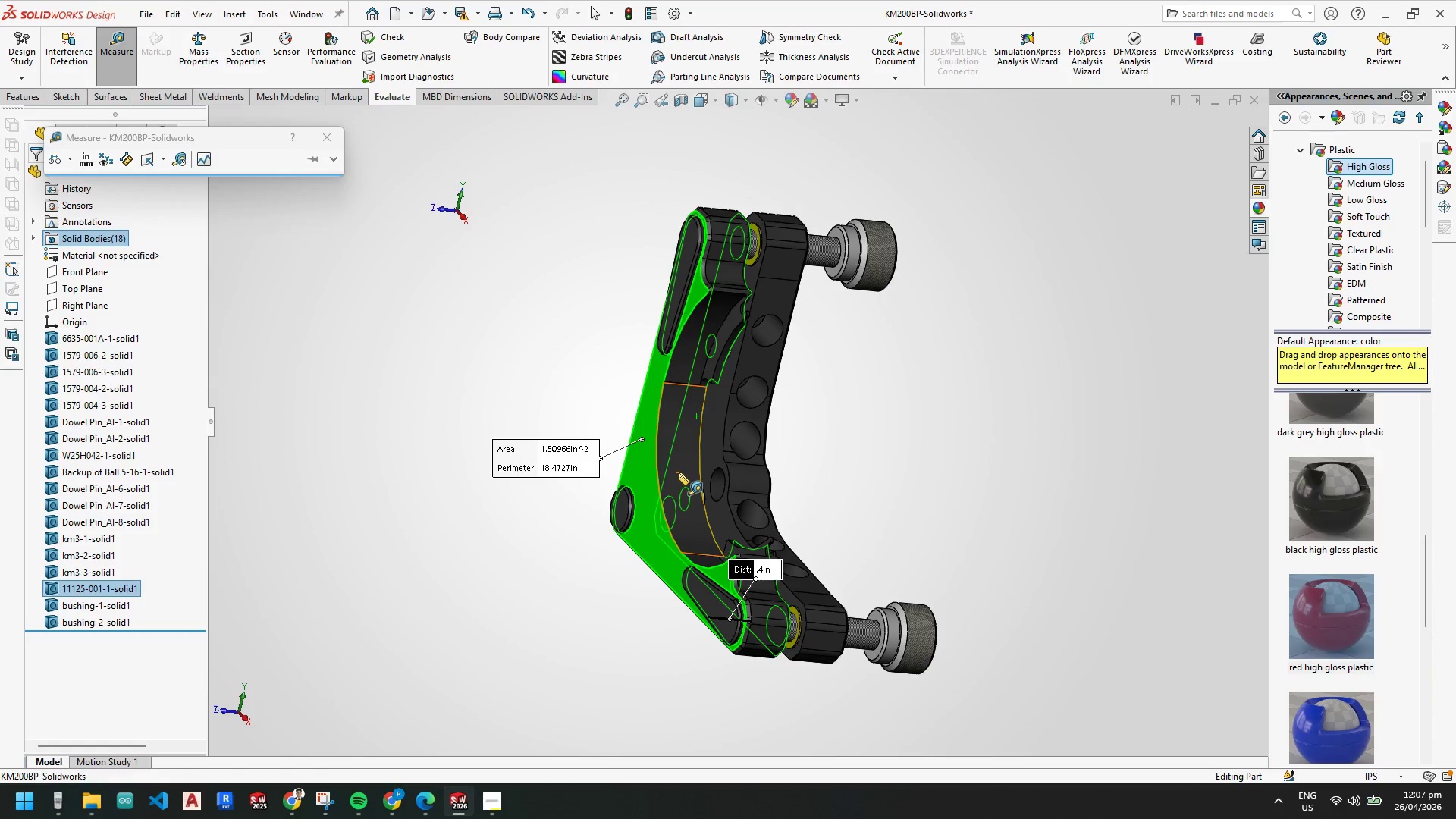 
scroll: coordinate [678, 472], scroll_direction: down, amount: 2.0
 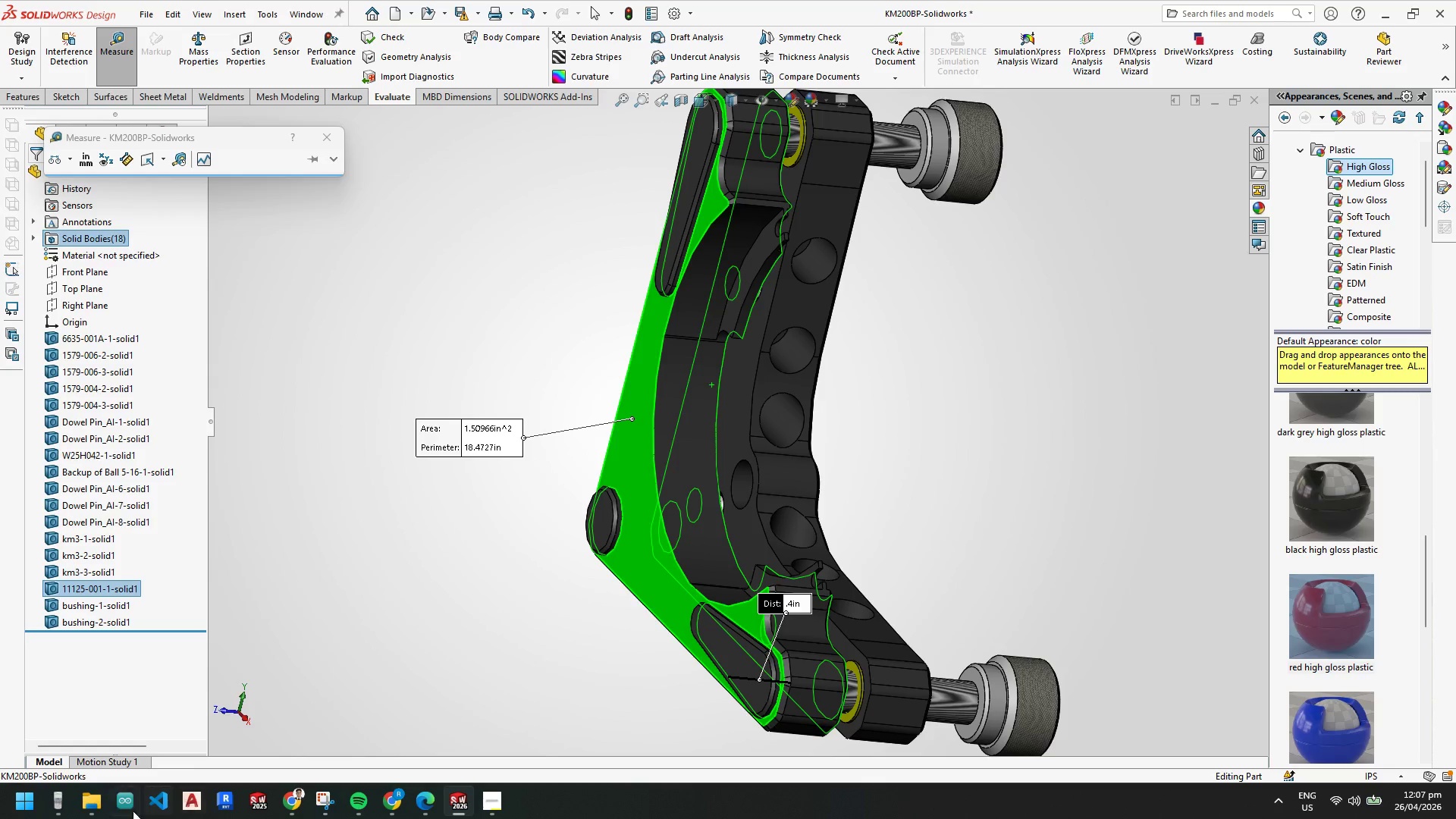 
left_click([61, 802])
 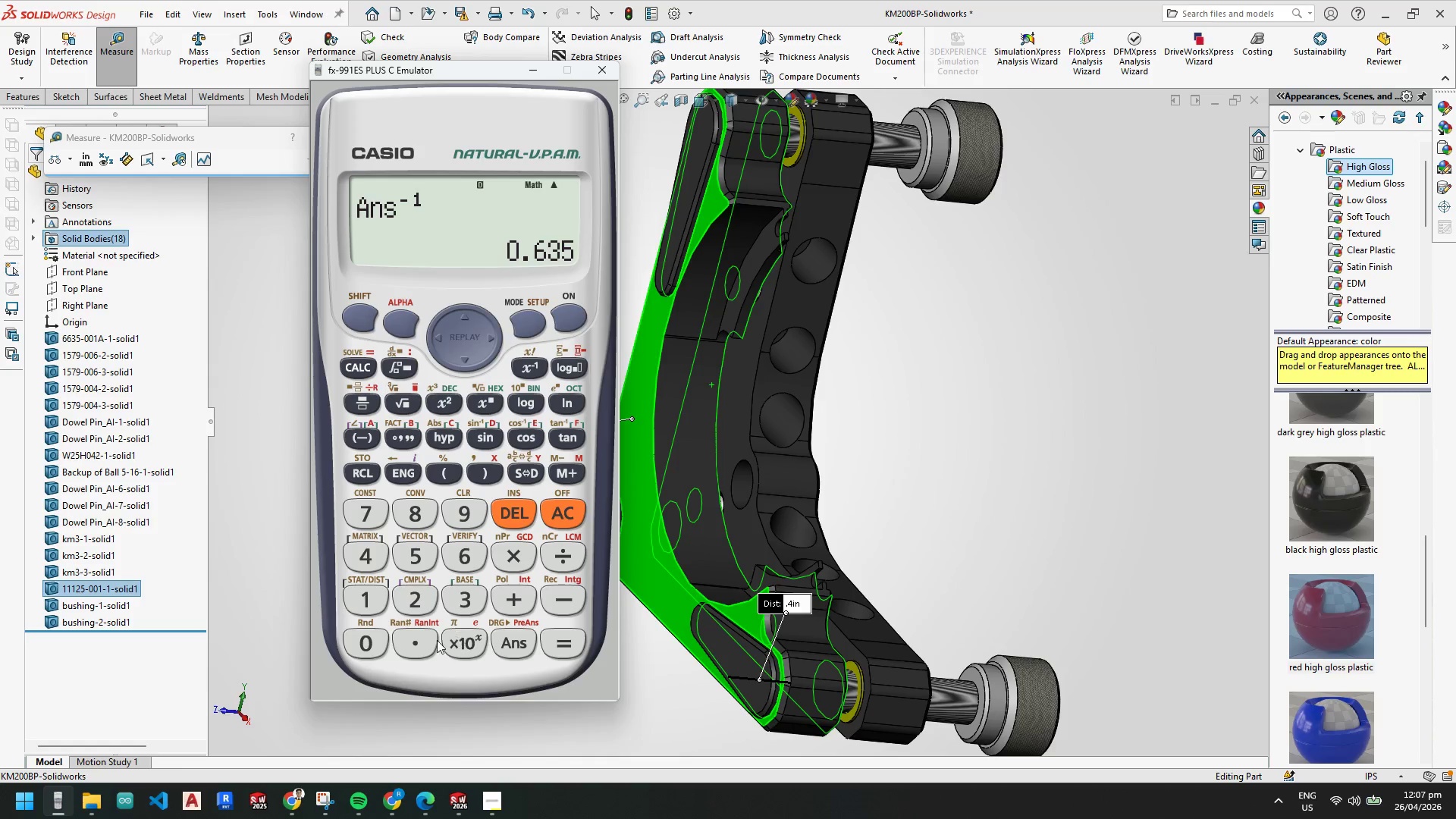 
left_click_drag(start_coordinate=[428, 642], to_coordinate=[425, 635])
 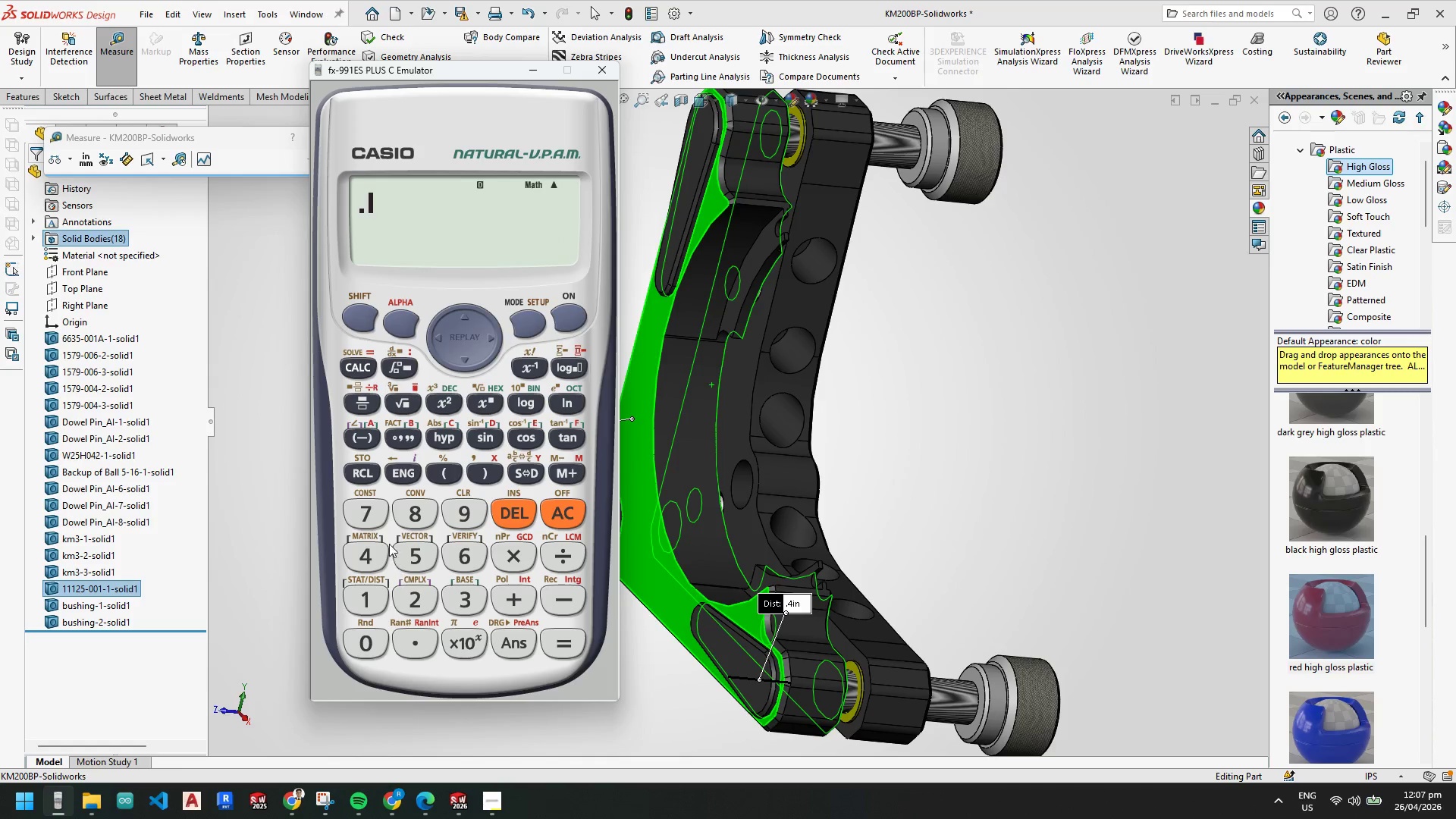 
left_click_drag(start_coordinate=[387, 544], to_coordinate=[384, 550])
 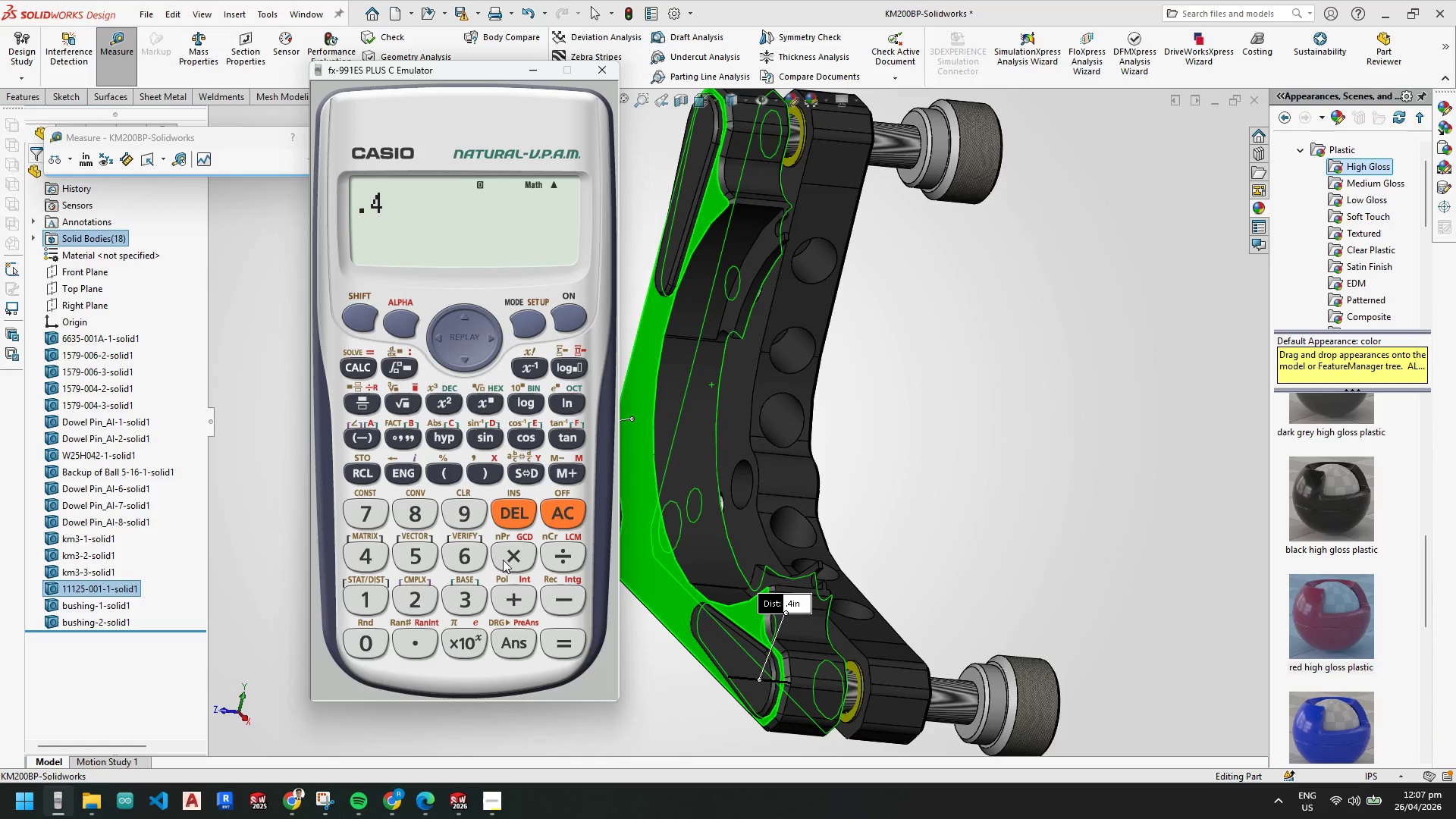 
left_click_drag(start_coordinate=[504, 560], to_coordinate=[498, 563])
 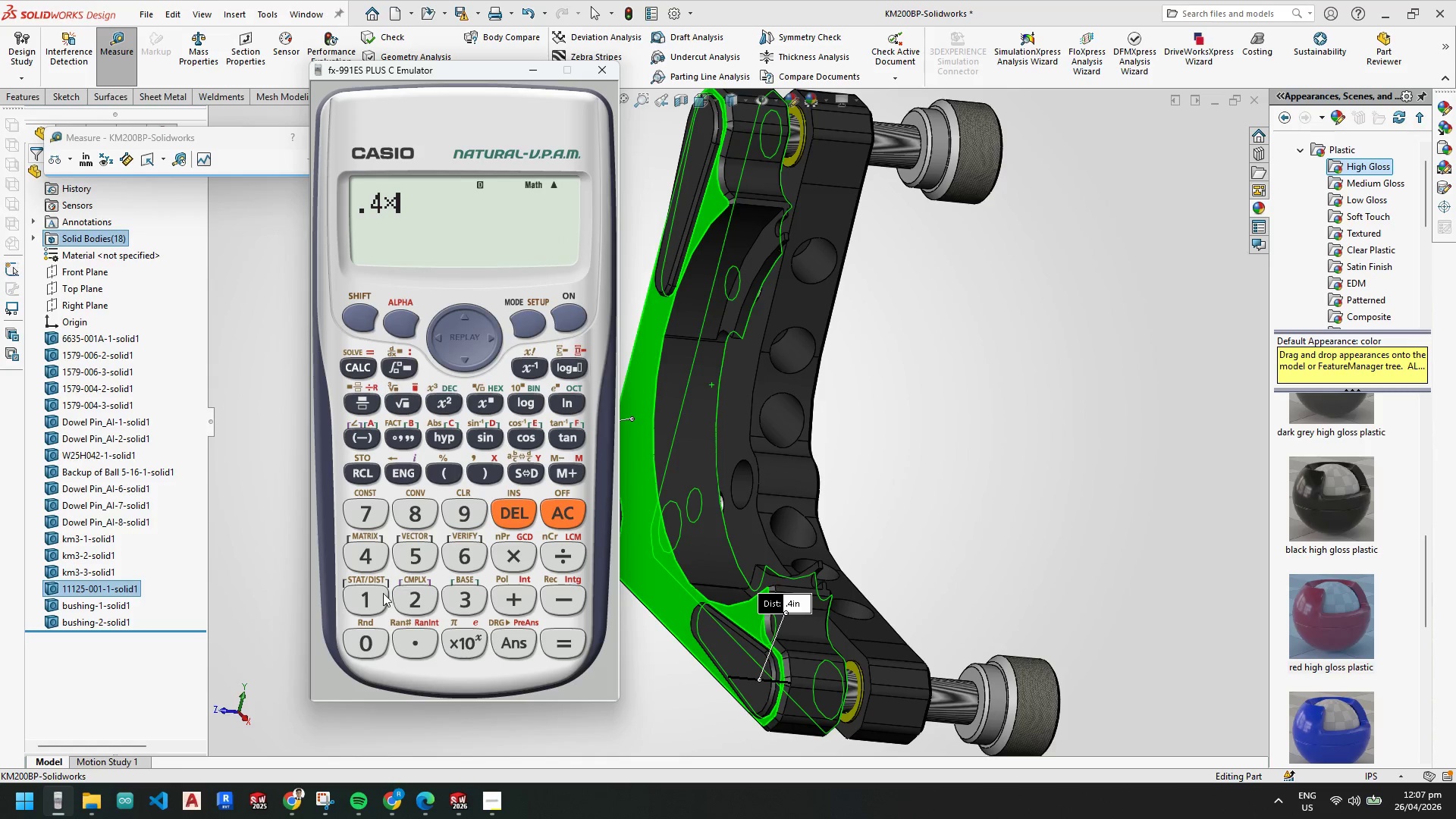 
left_click_drag(start_coordinate=[383, 594], to_coordinate=[388, 594])
 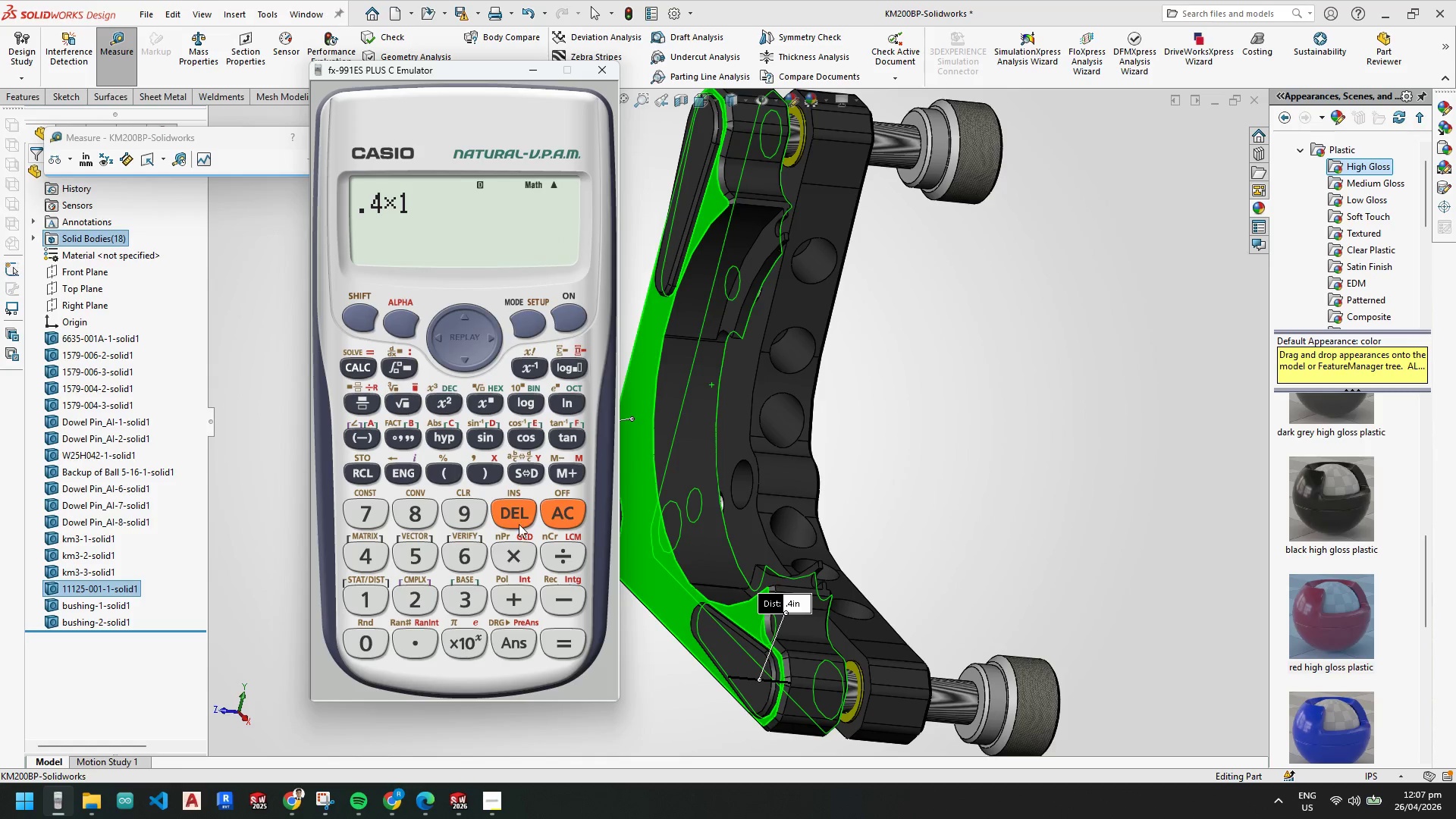 
left_click_drag(start_coordinate=[530, 498], to_coordinate=[526, 504])
 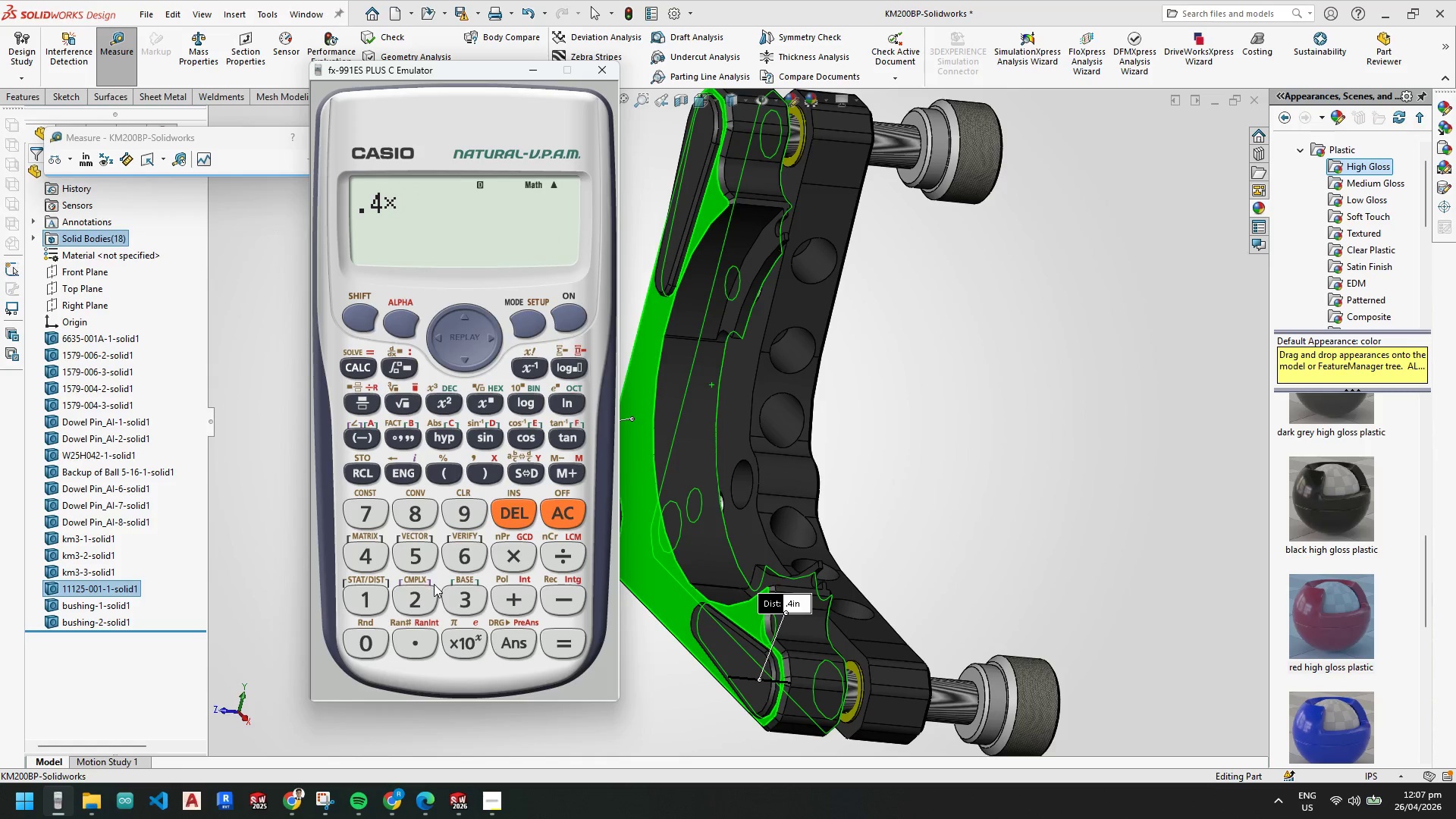 
left_click_drag(start_coordinate=[427, 588], to_coordinate=[426, 584])
 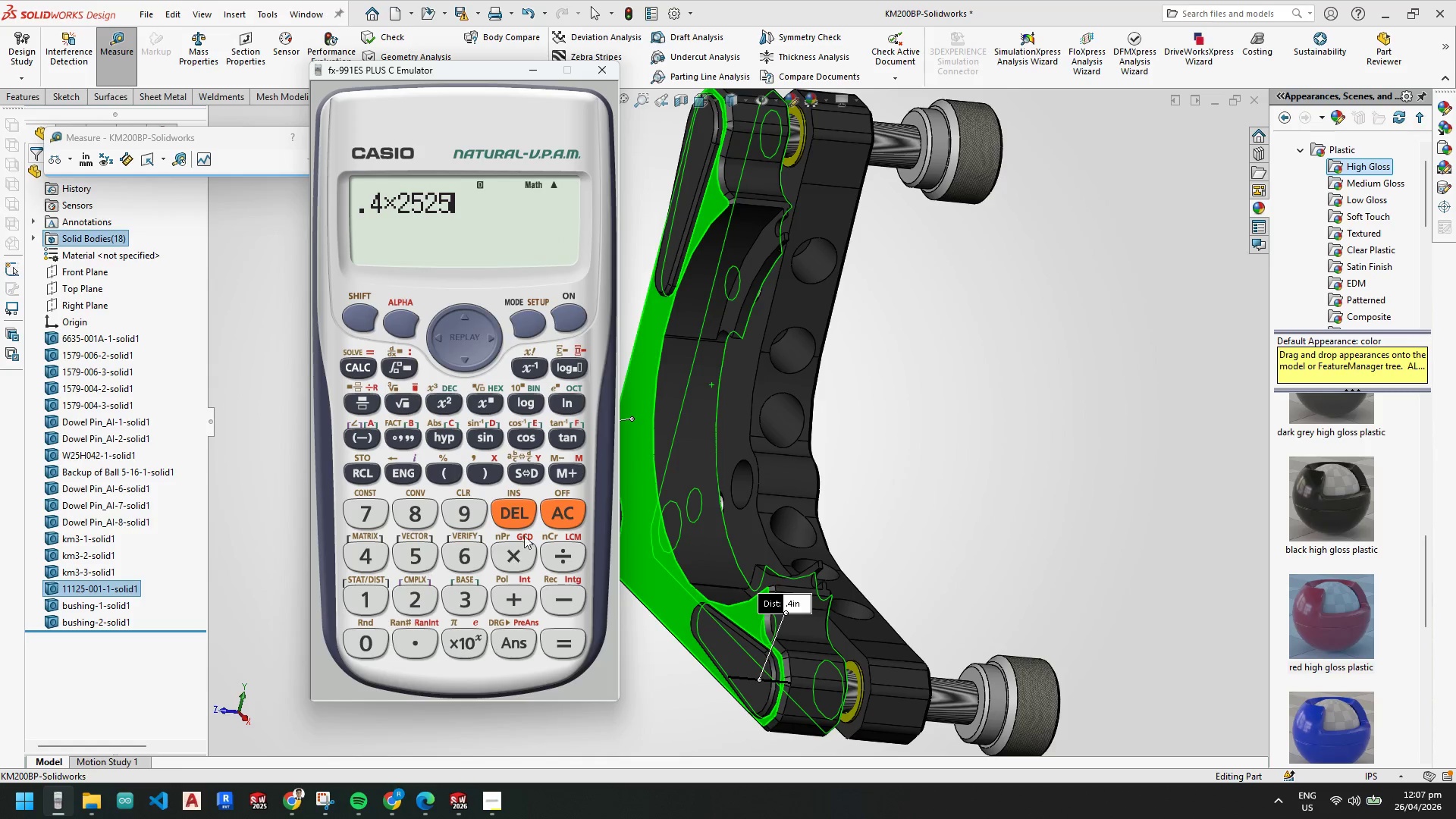 
left_click_drag(start_coordinate=[510, 509], to_coordinate=[499, 513])
 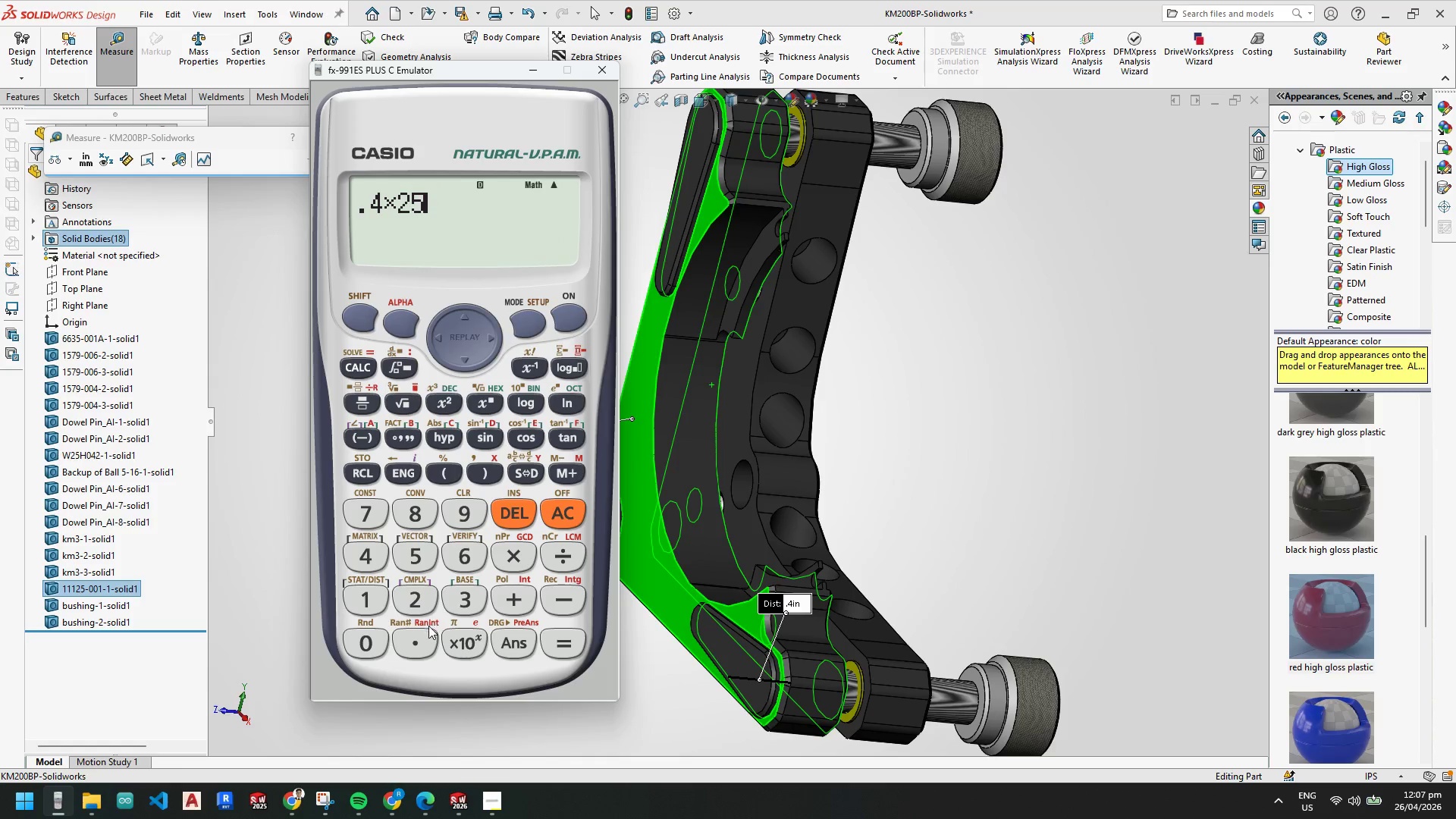 
left_click_drag(start_coordinate=[419, 635], to_coordinate=[415, 633])
 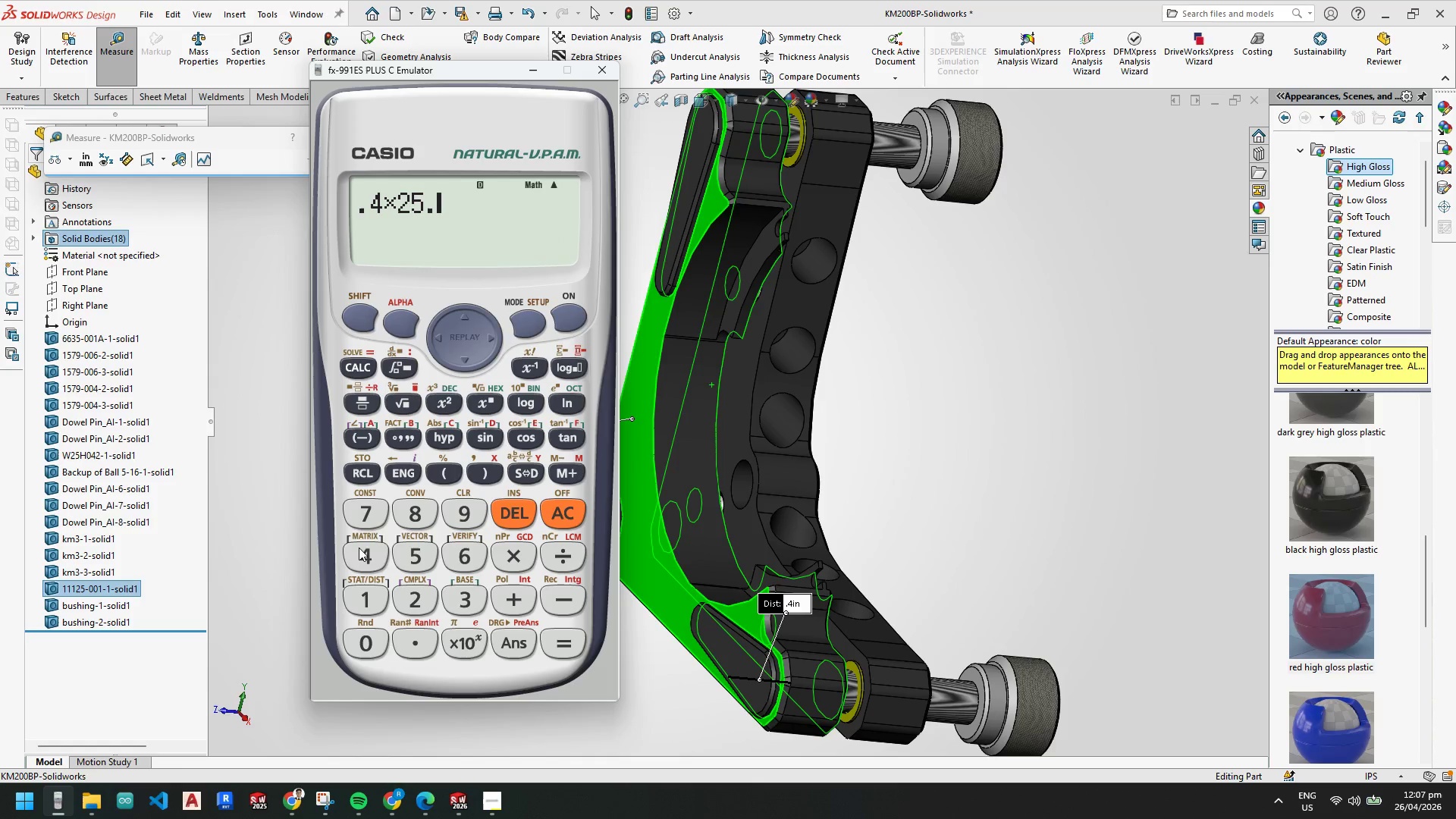 
left_click_drag(start_coordinate=[359, 548], to_coordinate=[362, 548])
 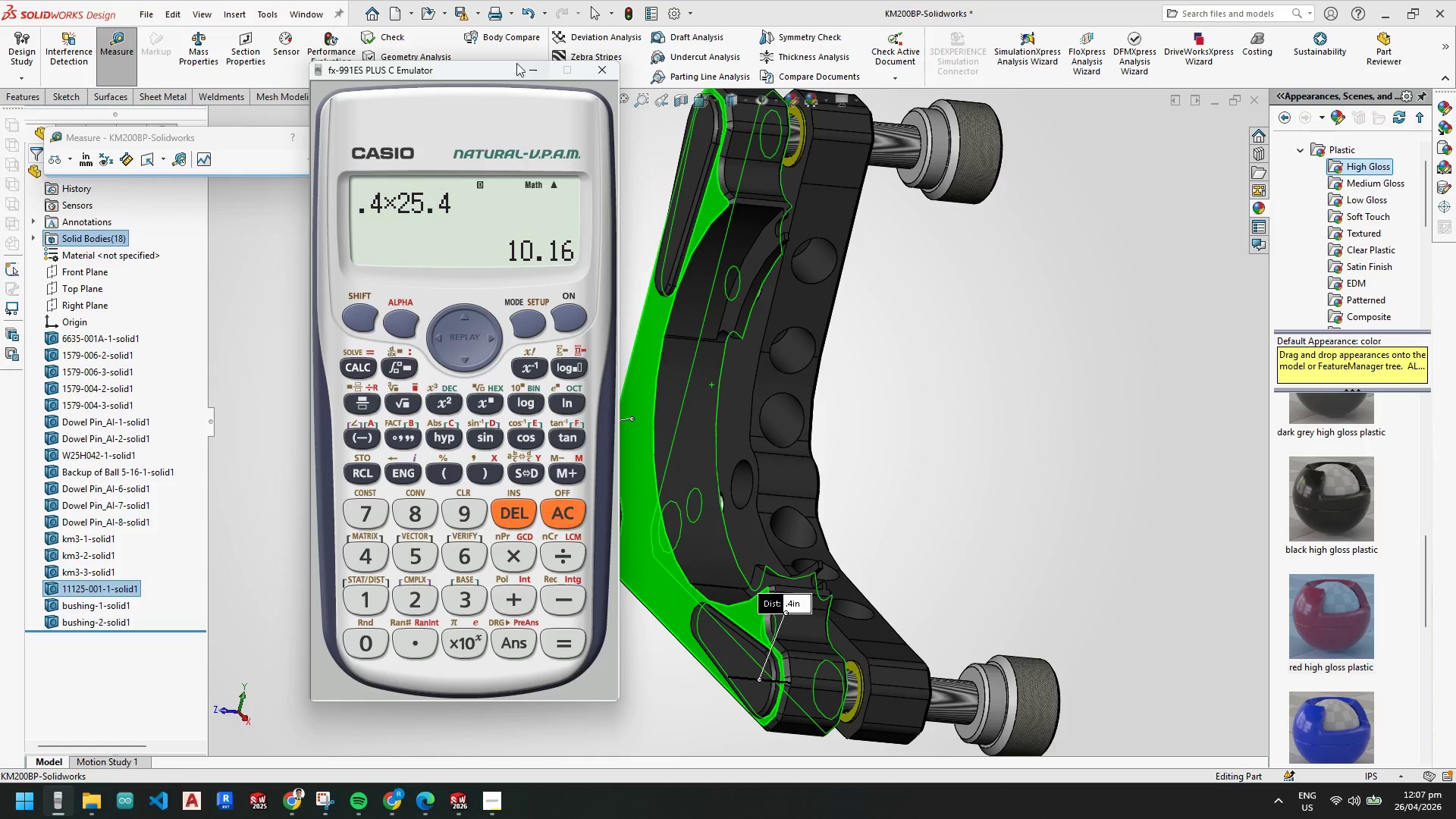 
left_click([535, 71])
 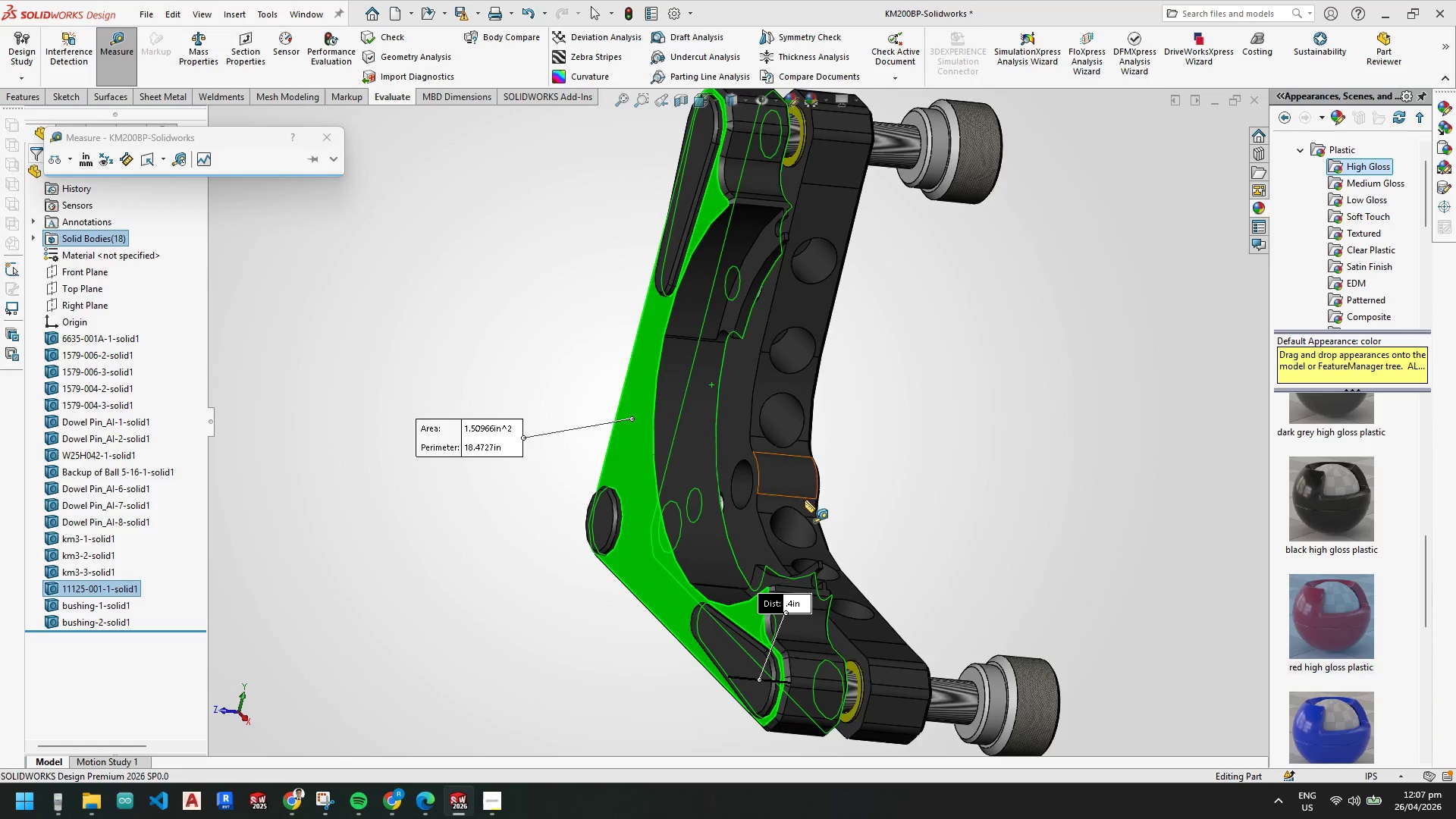 
scroll: coordinate [824, 495], scroll_direction: up, amount: 2.0
 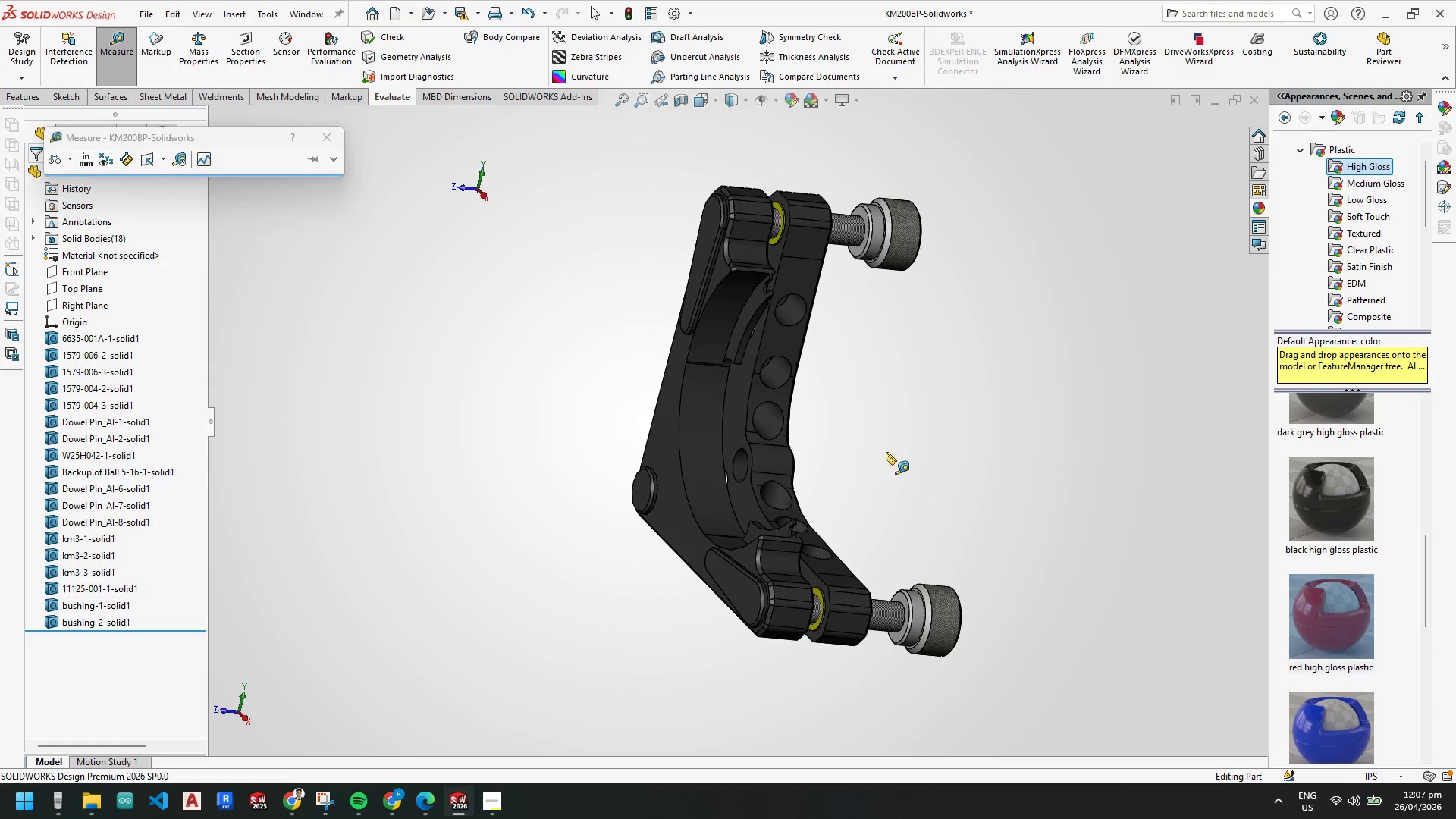 
scroll: coordinate [828, 444], scroll_direction: down, amount: 2.0
 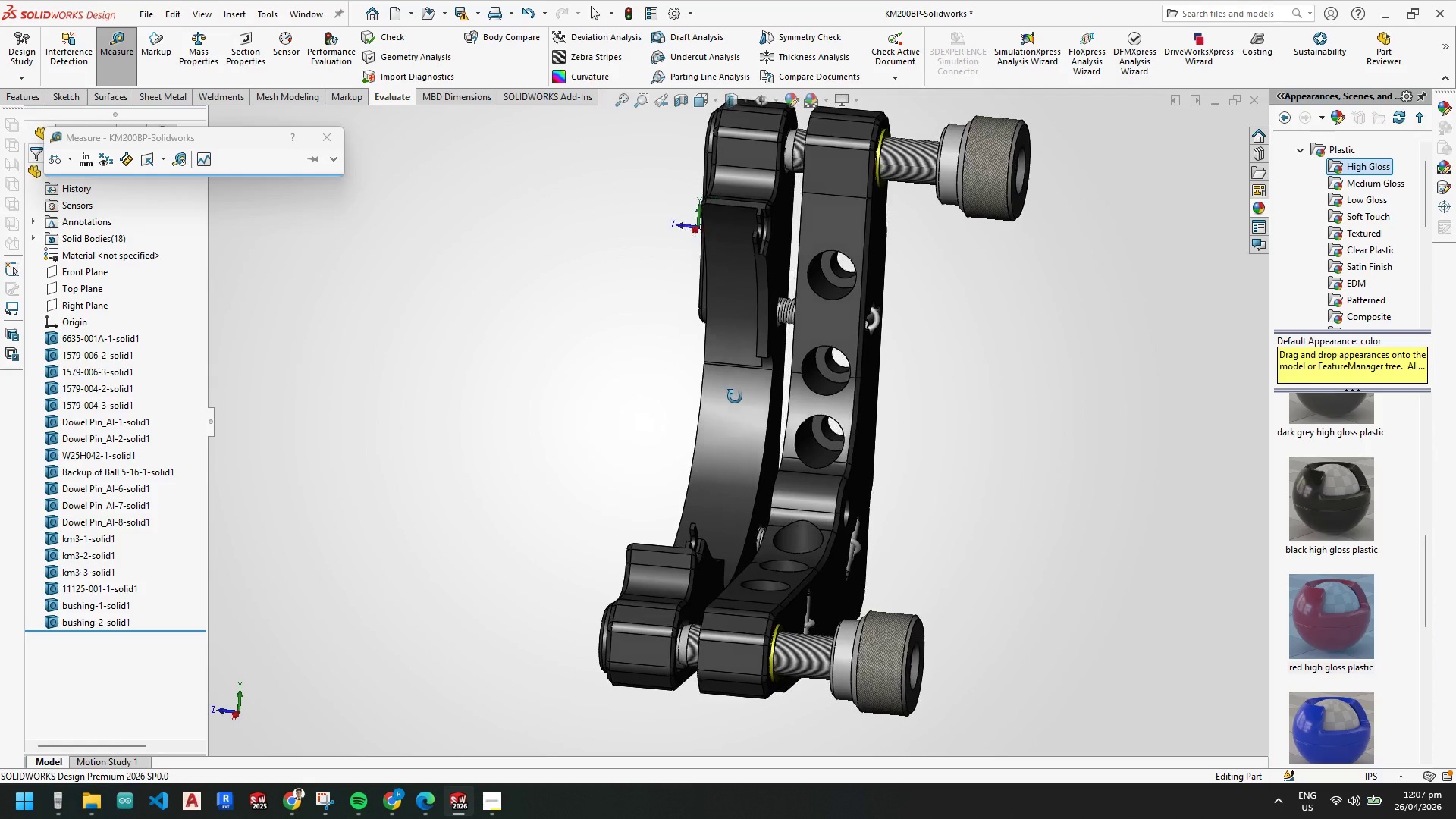 
scroll: coordinate [770, 402], scroll_direction: none, amount: 0.0
 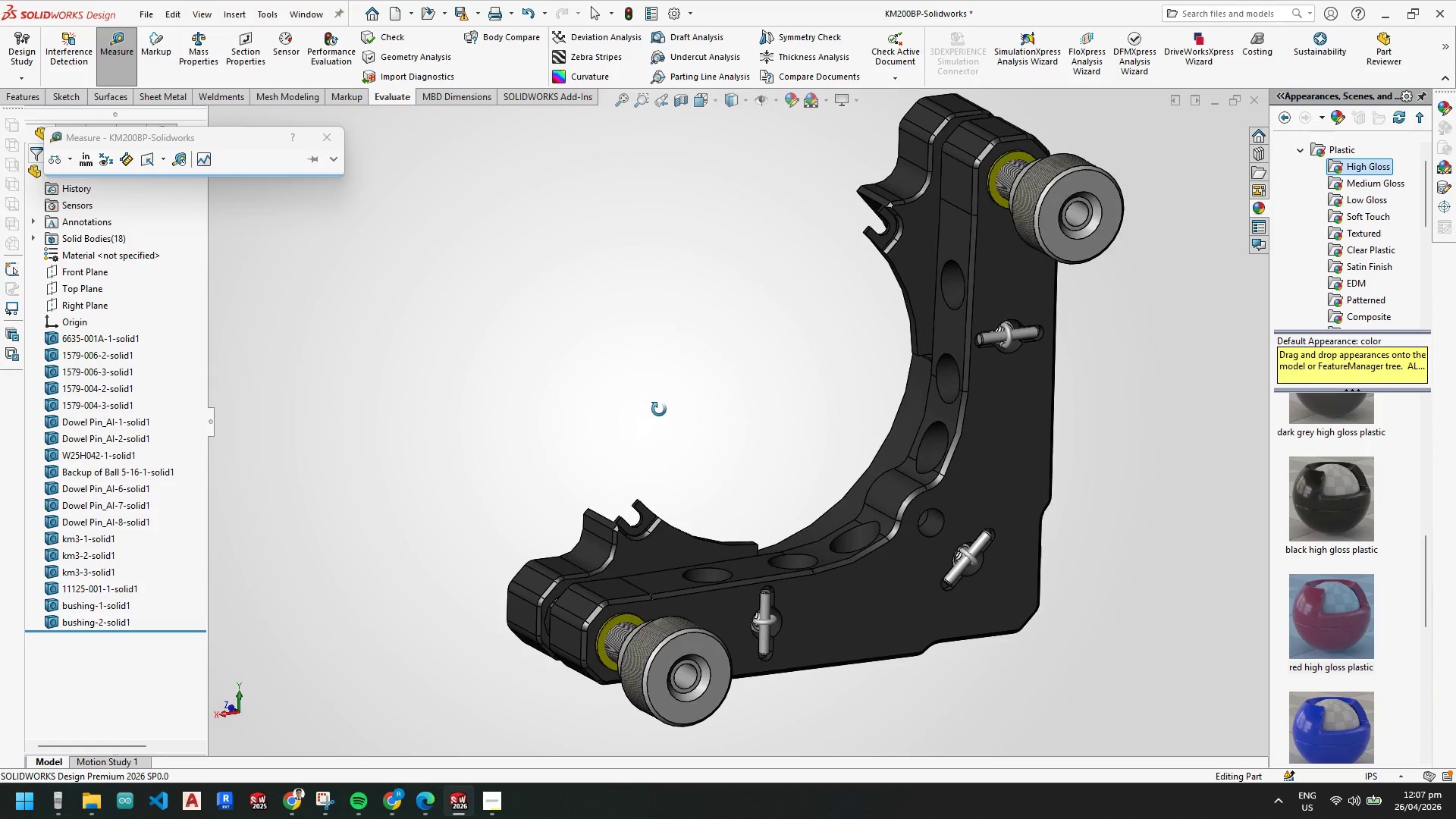 
wait(7.16)
 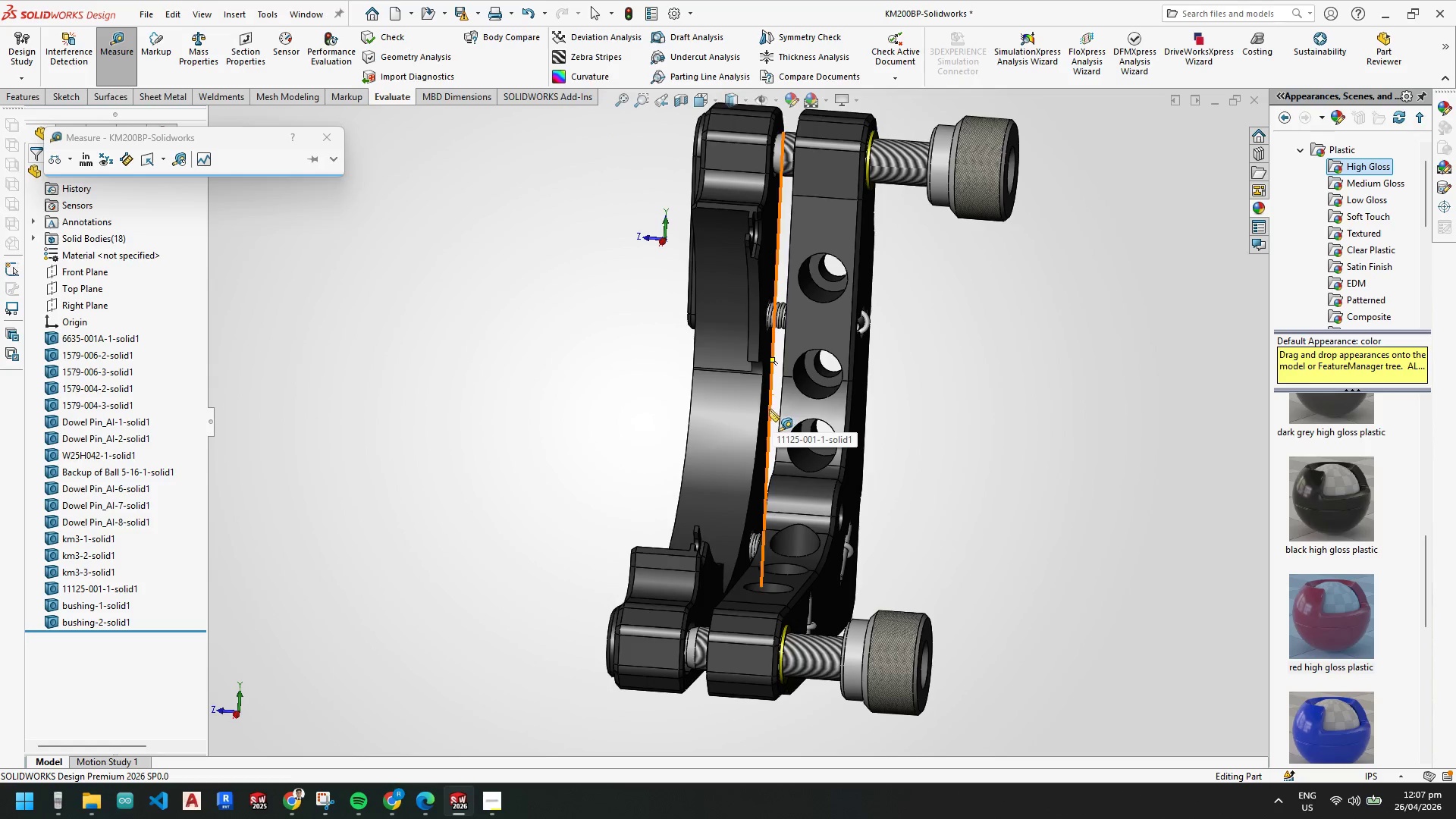 
scroll: coordinate [729, 645], scroll_direction: down, amount: 8.0
 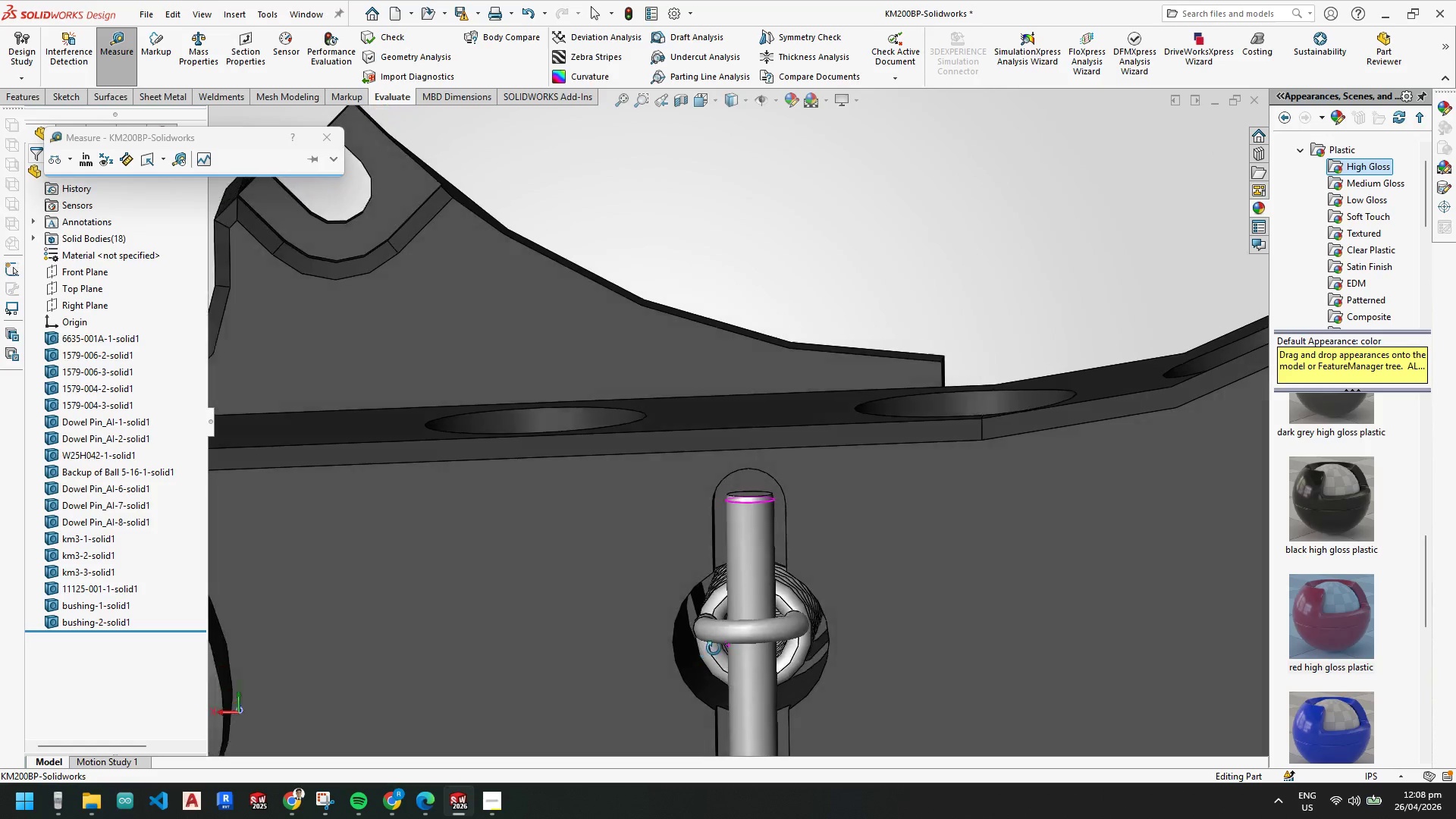 
scroll: coordinate [785, 346], scroll_direction: up, amount: 11.0
 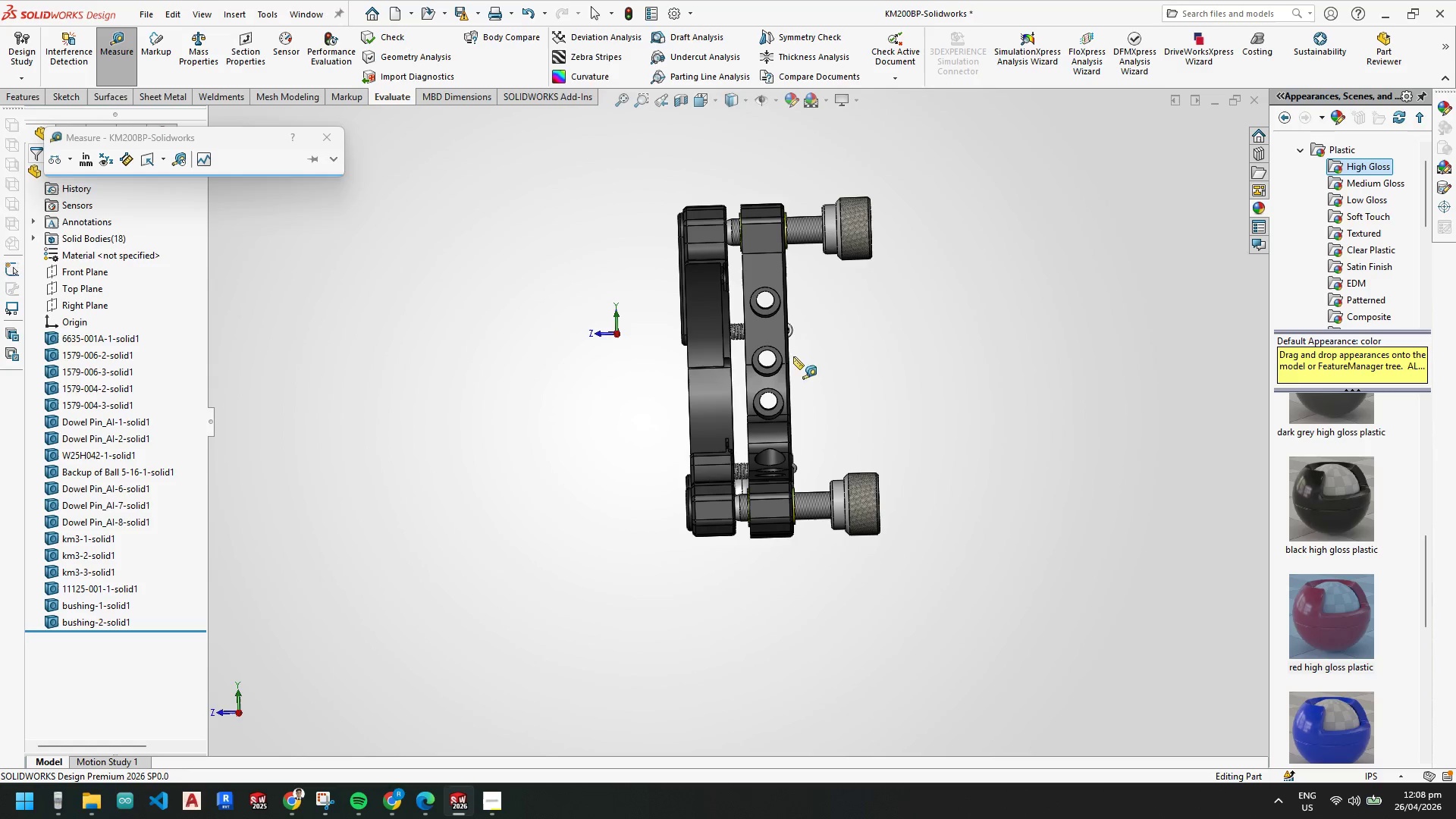 
scroll: coordinate [773, 431], scroll_direction: down, amount: 4.0
 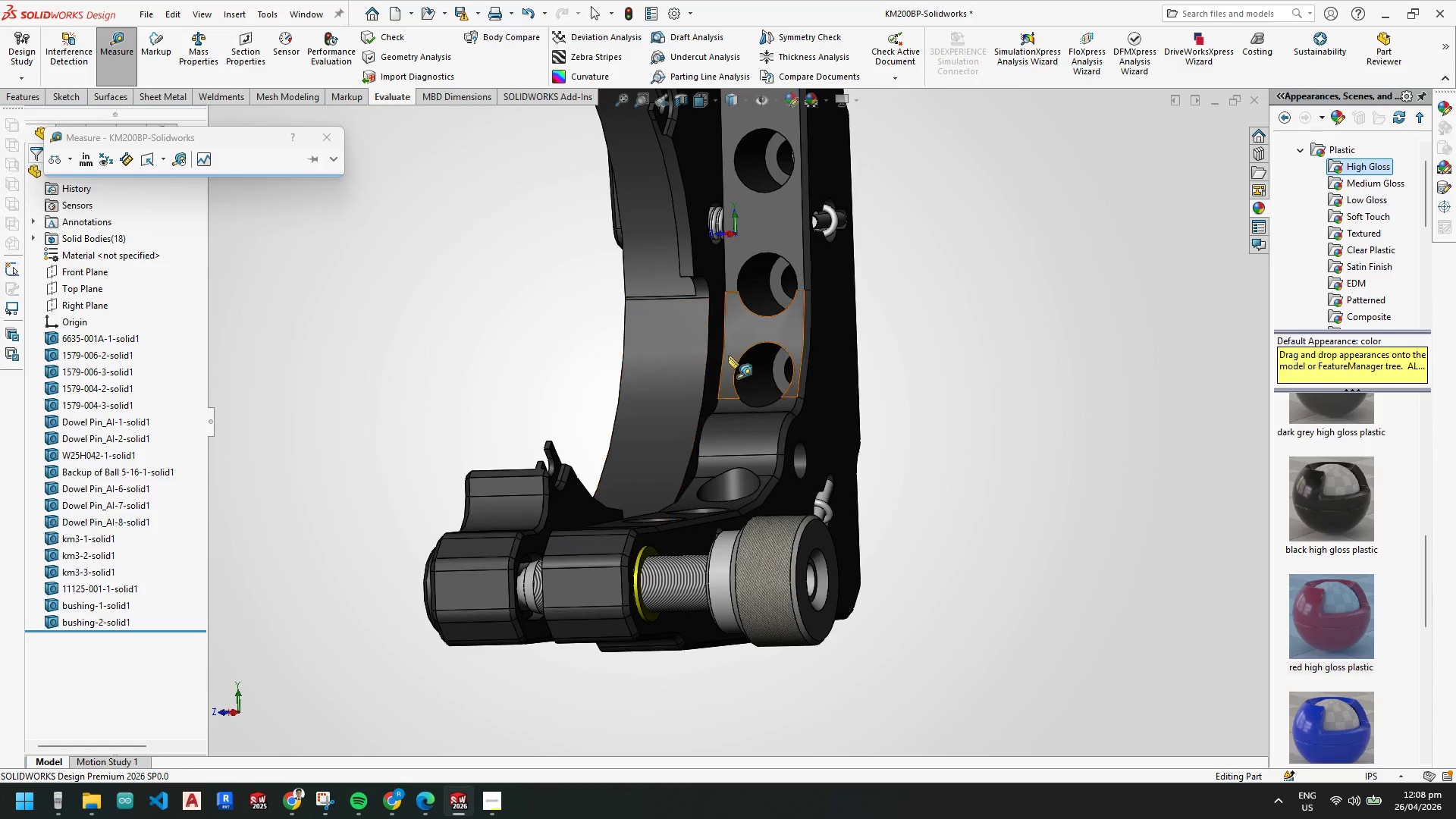 
double_click([722, 348])
 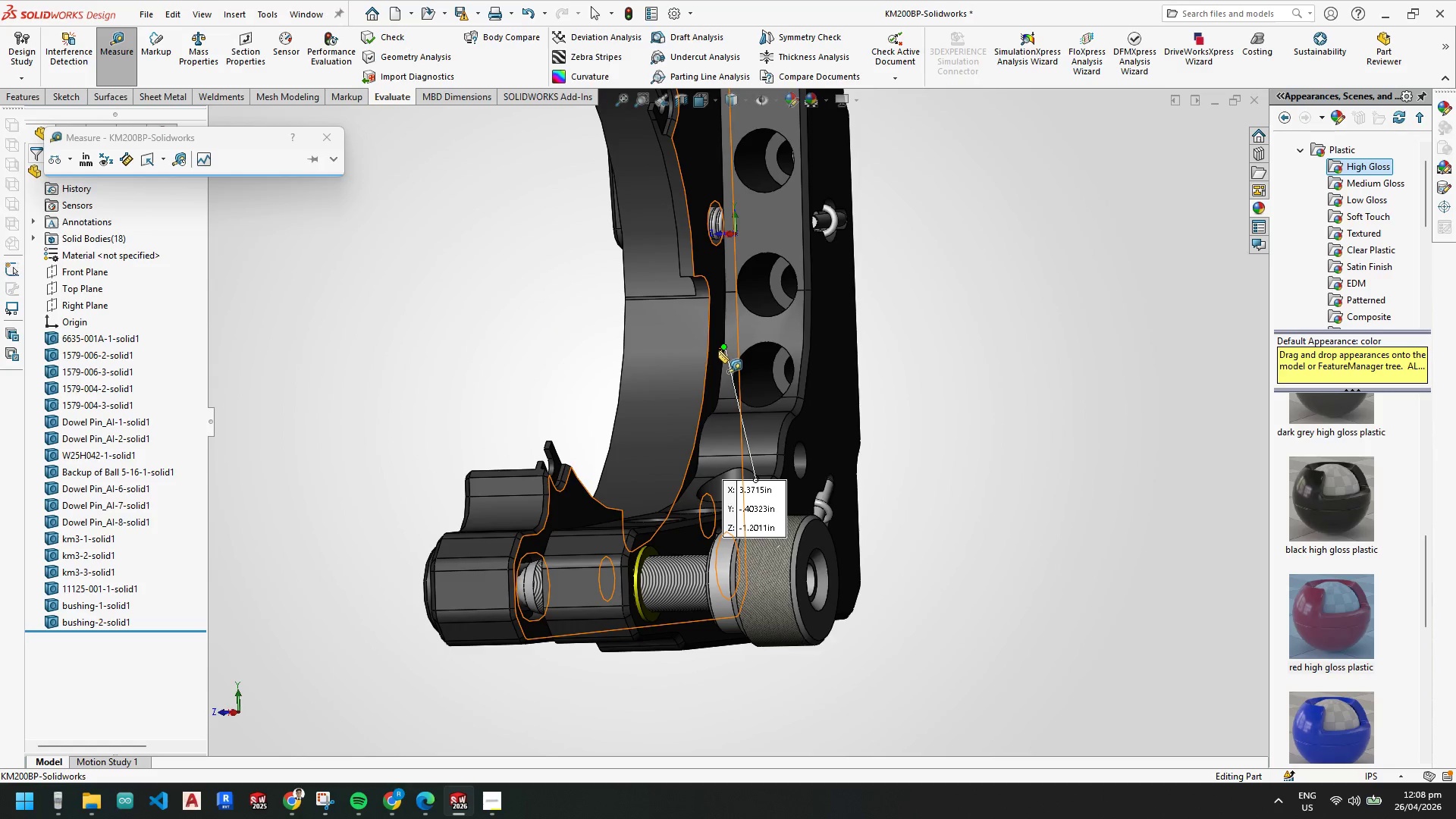 
left_click([717, 353])
 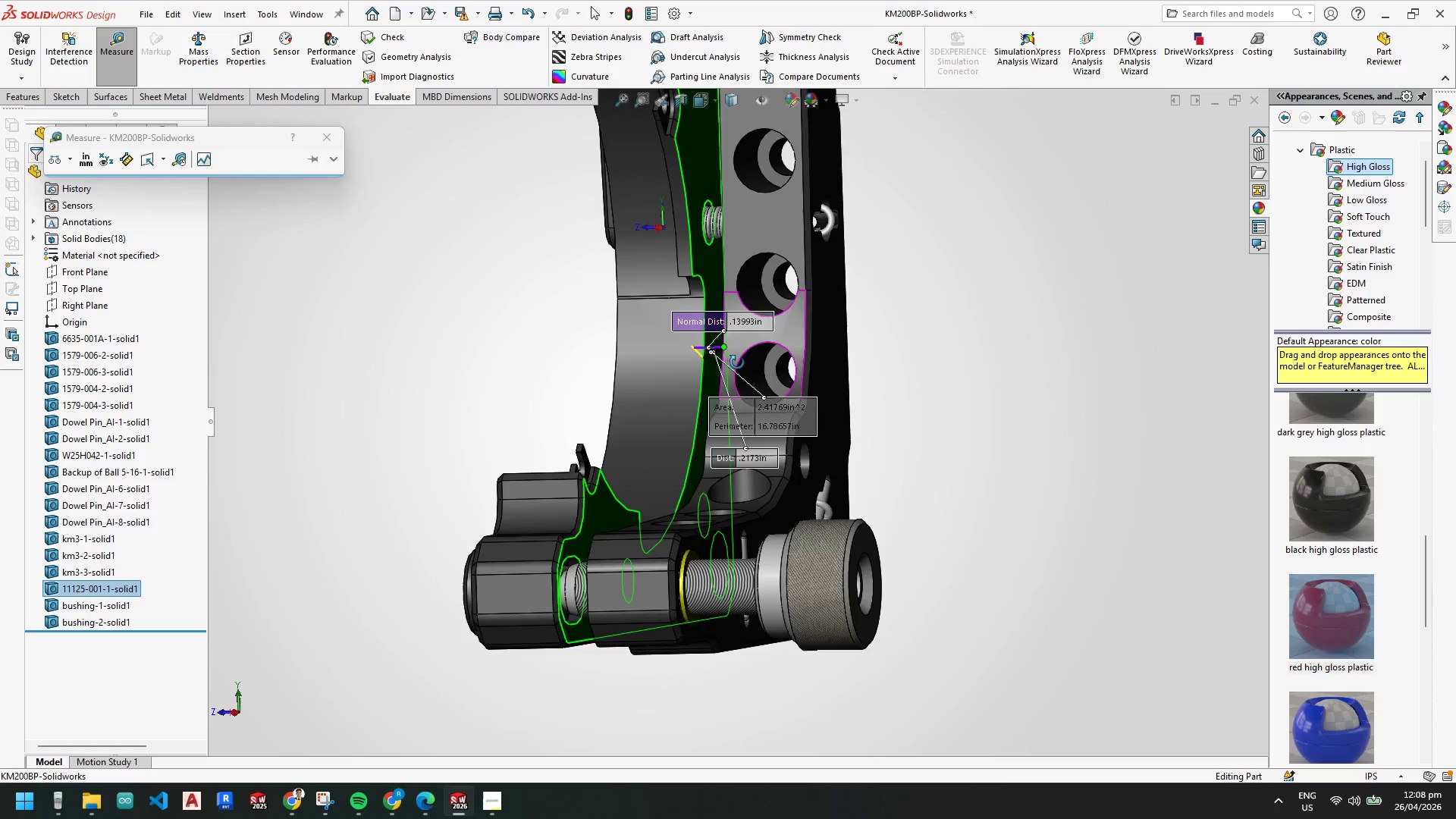 
left_click([901, 371])
 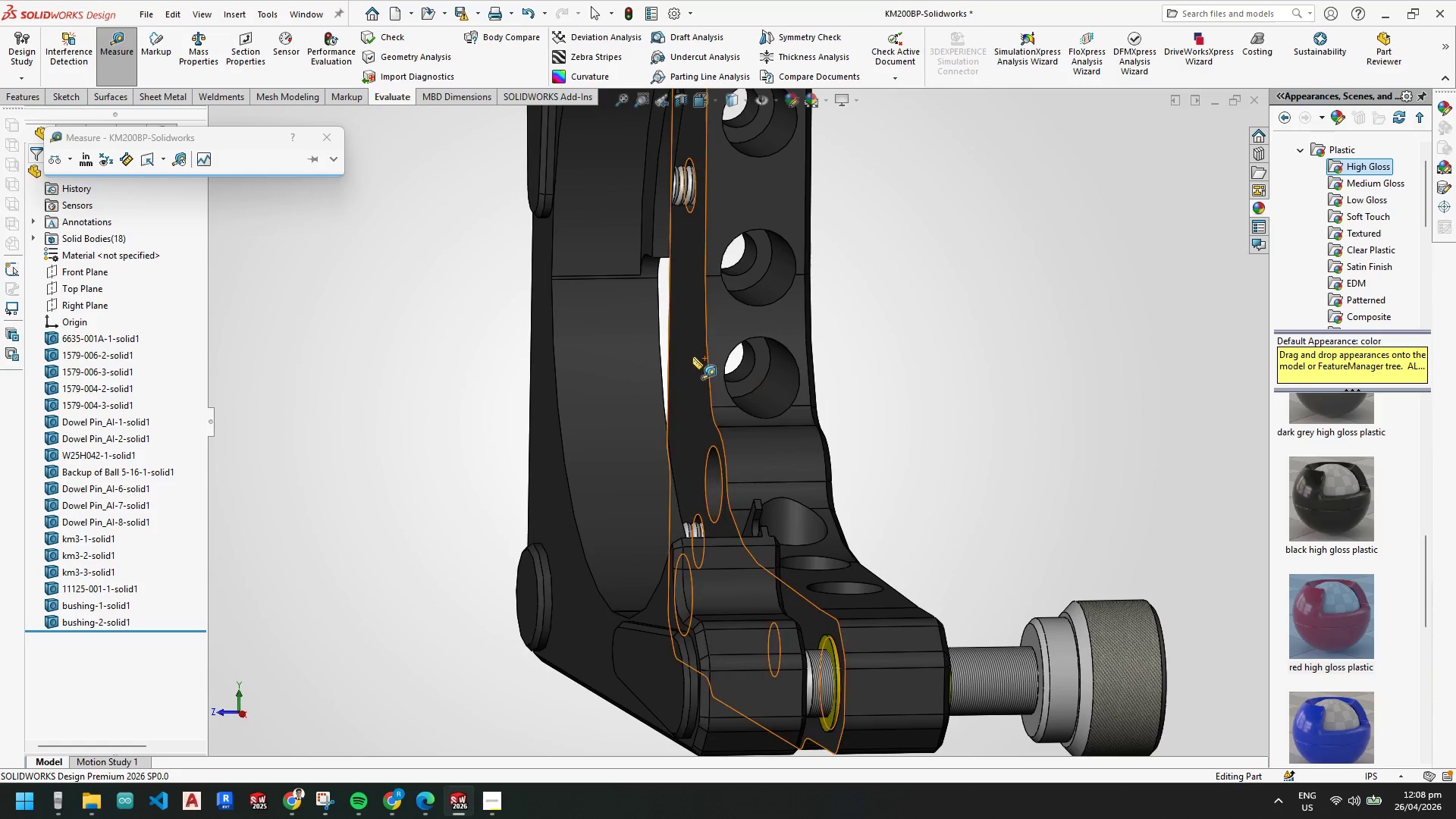 
scroll: coordinate [786, 378], scroll_direction: down, amount: 1.0
 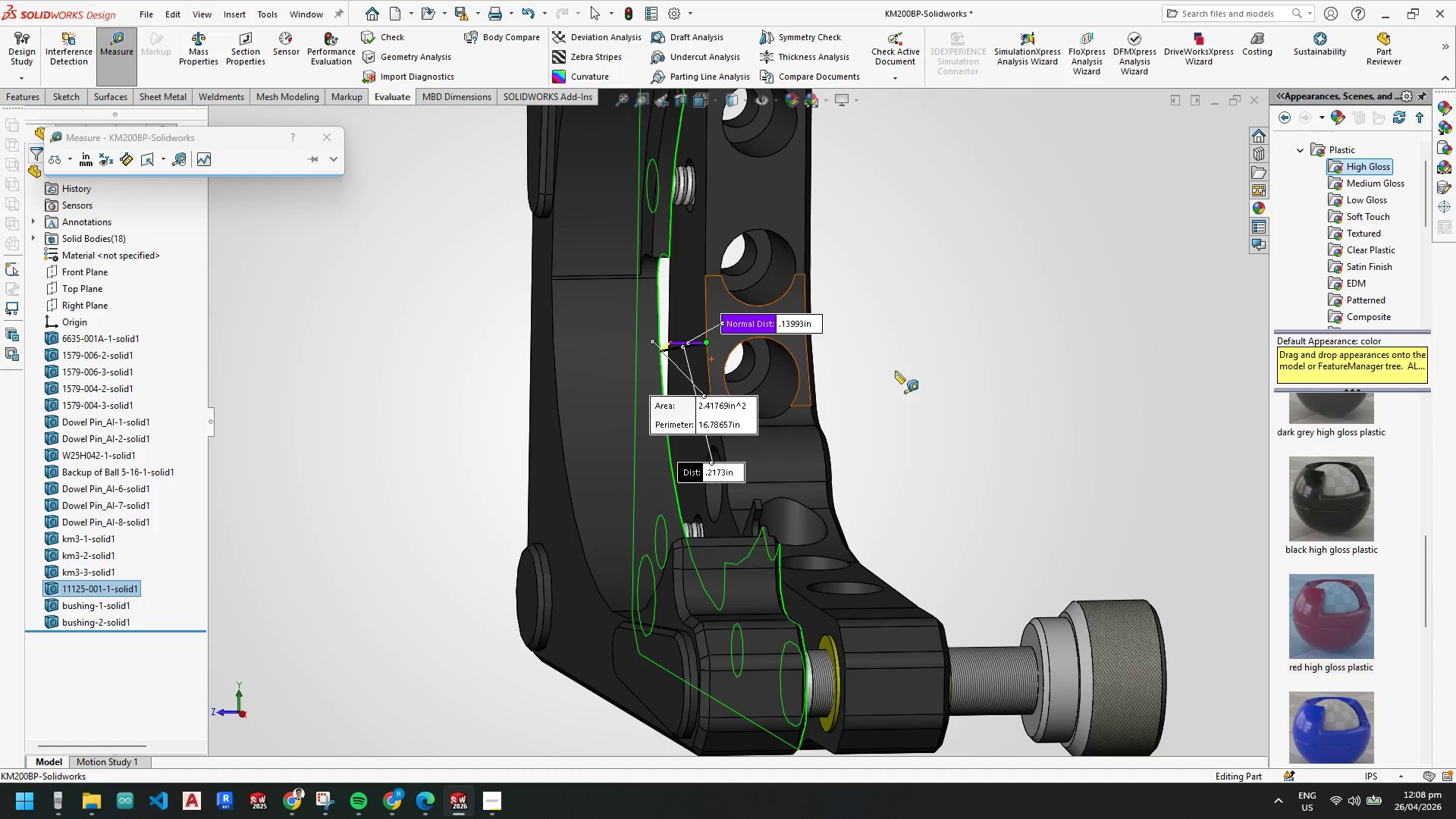 
left_click([696, 354])
 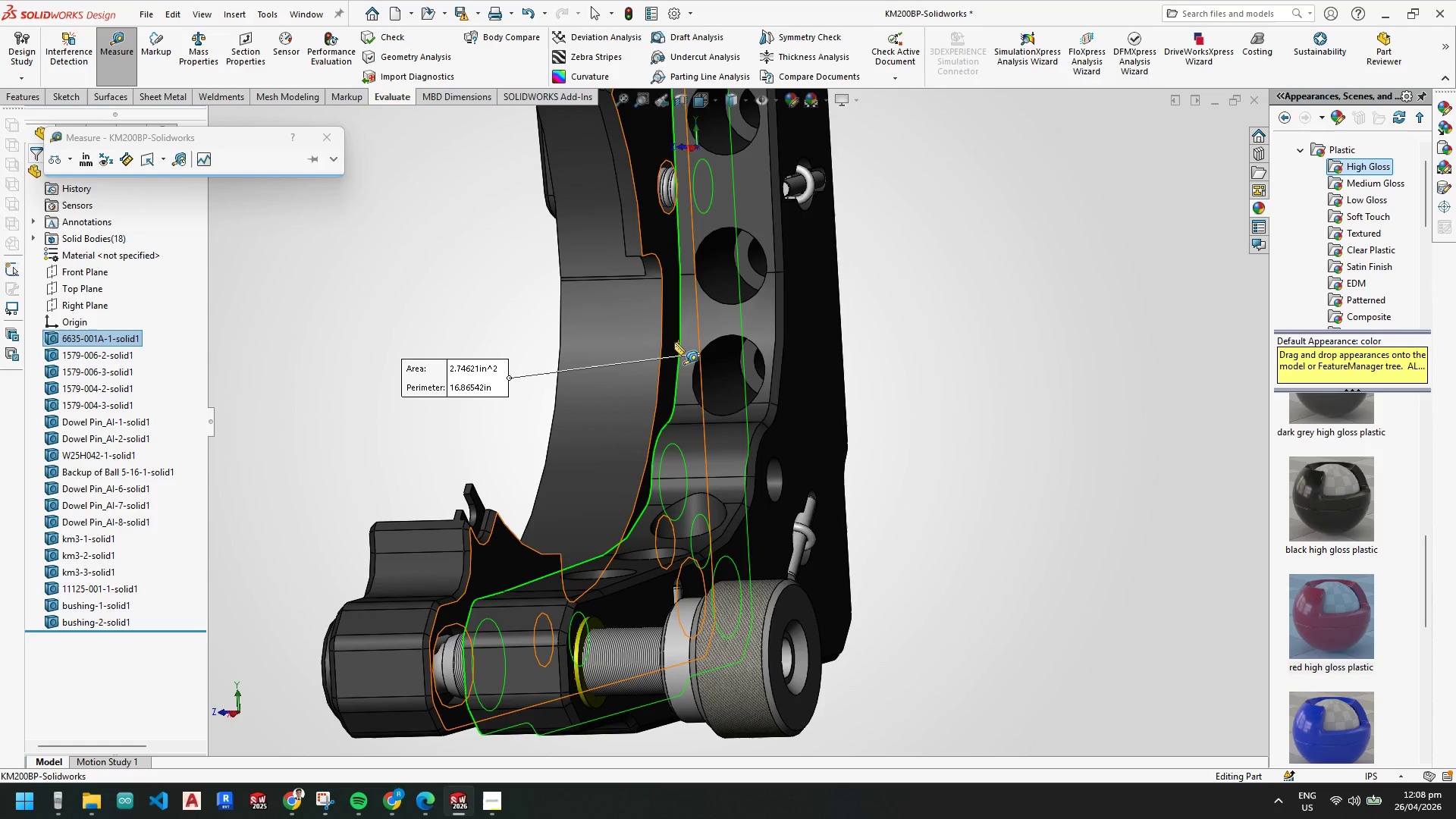 
left_click([672, 340])
 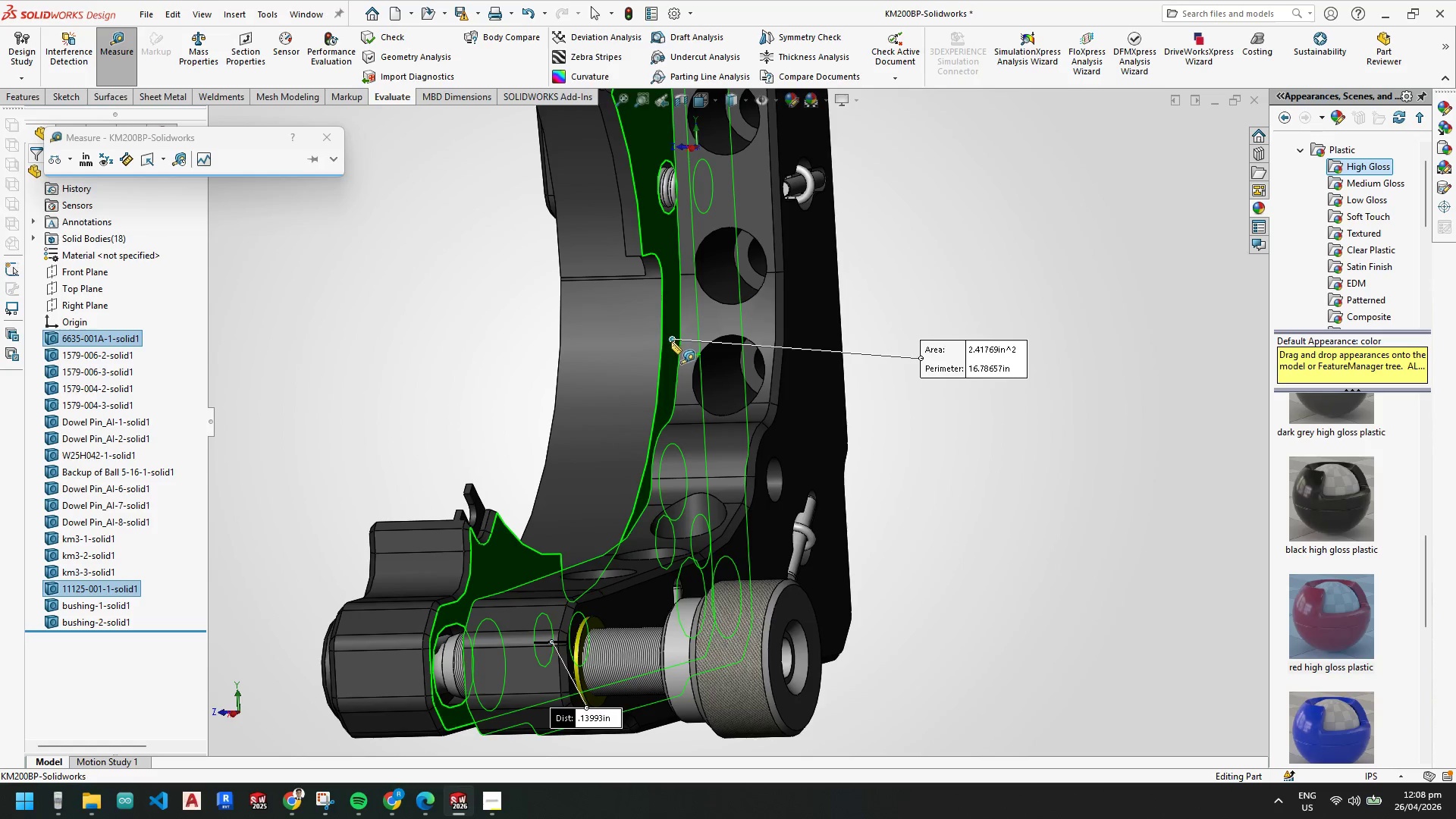 
left_click([671, 341])
 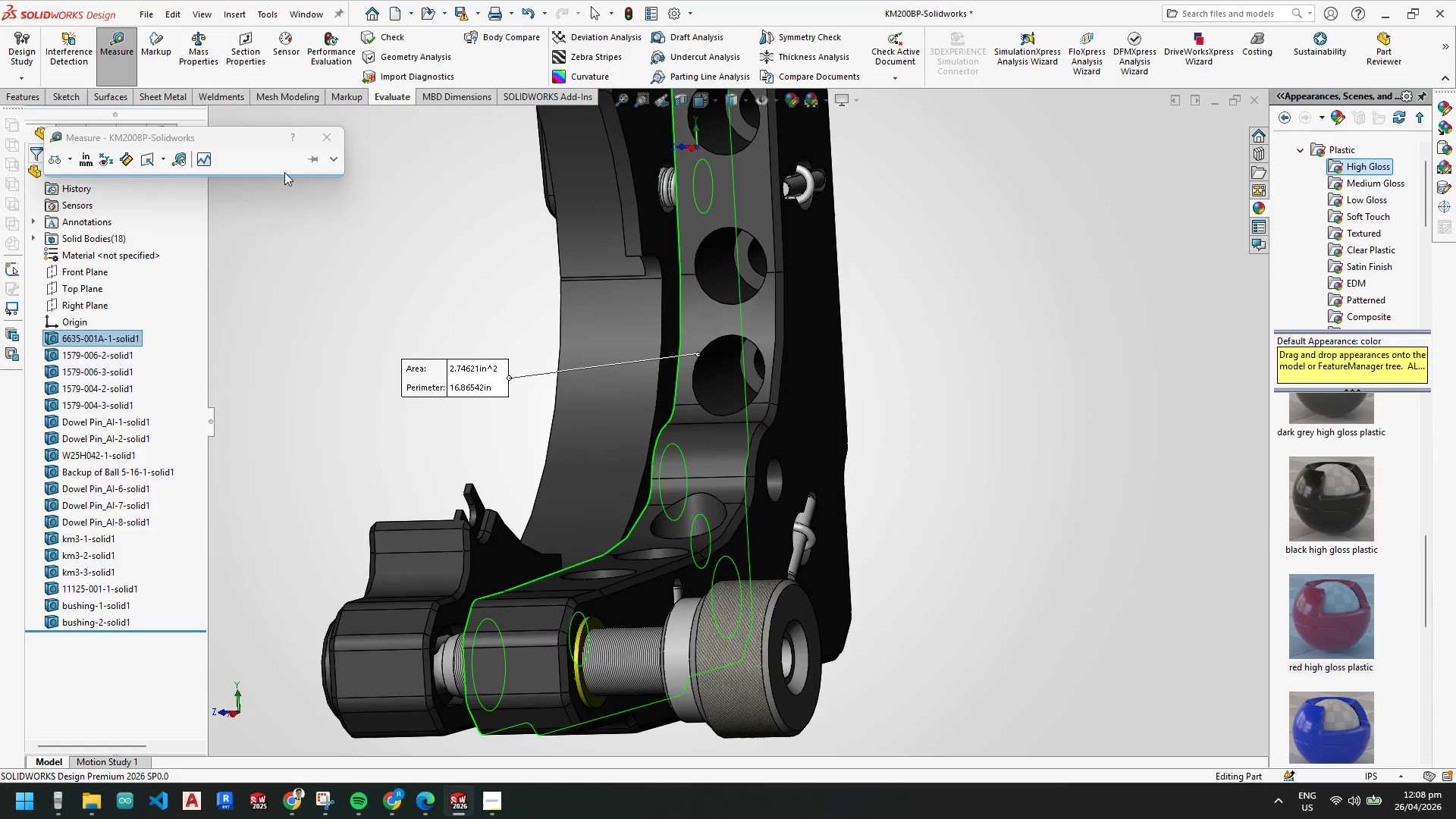 
left_click([310, 228])
 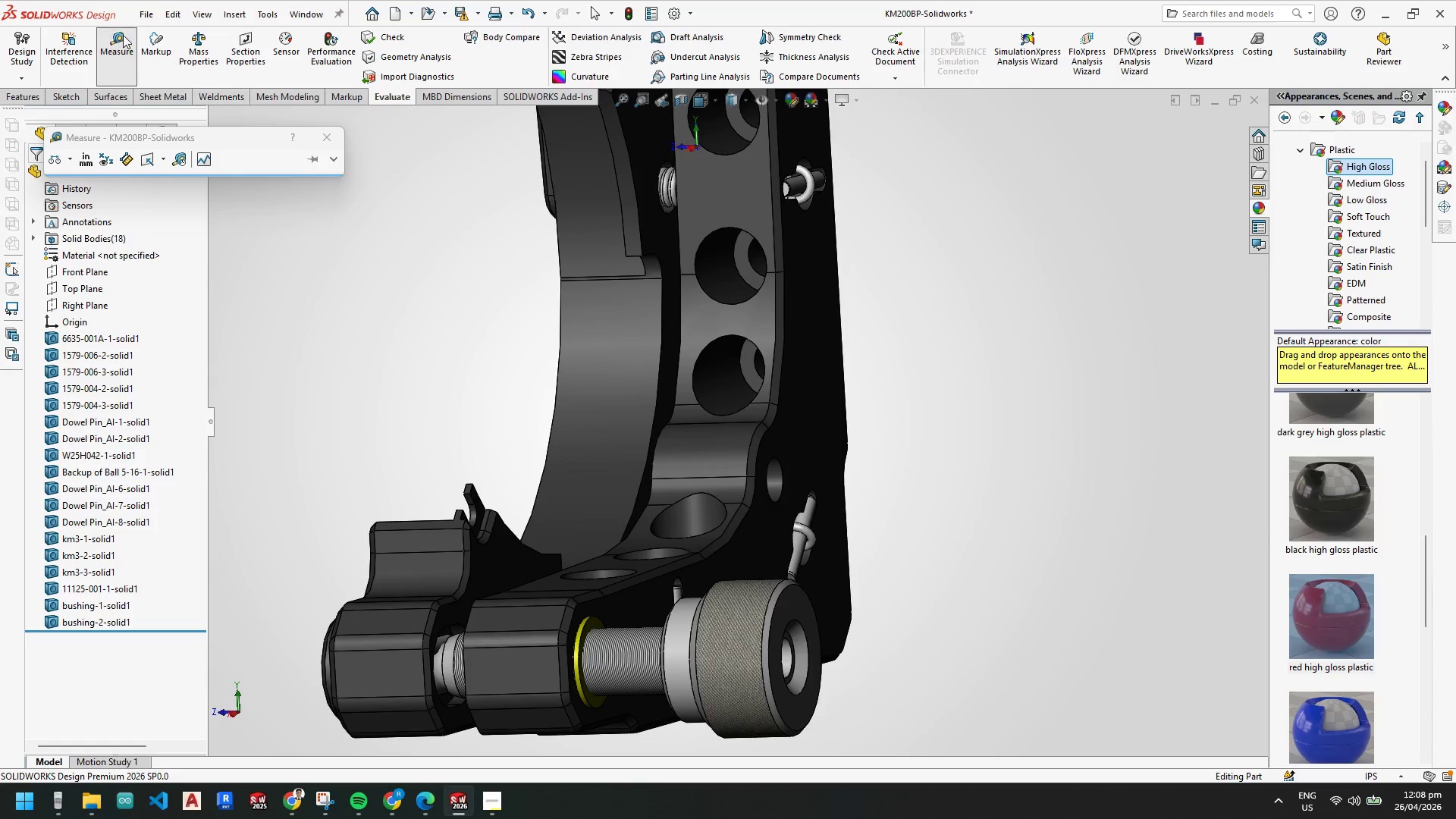 
left_click([116, 33])
 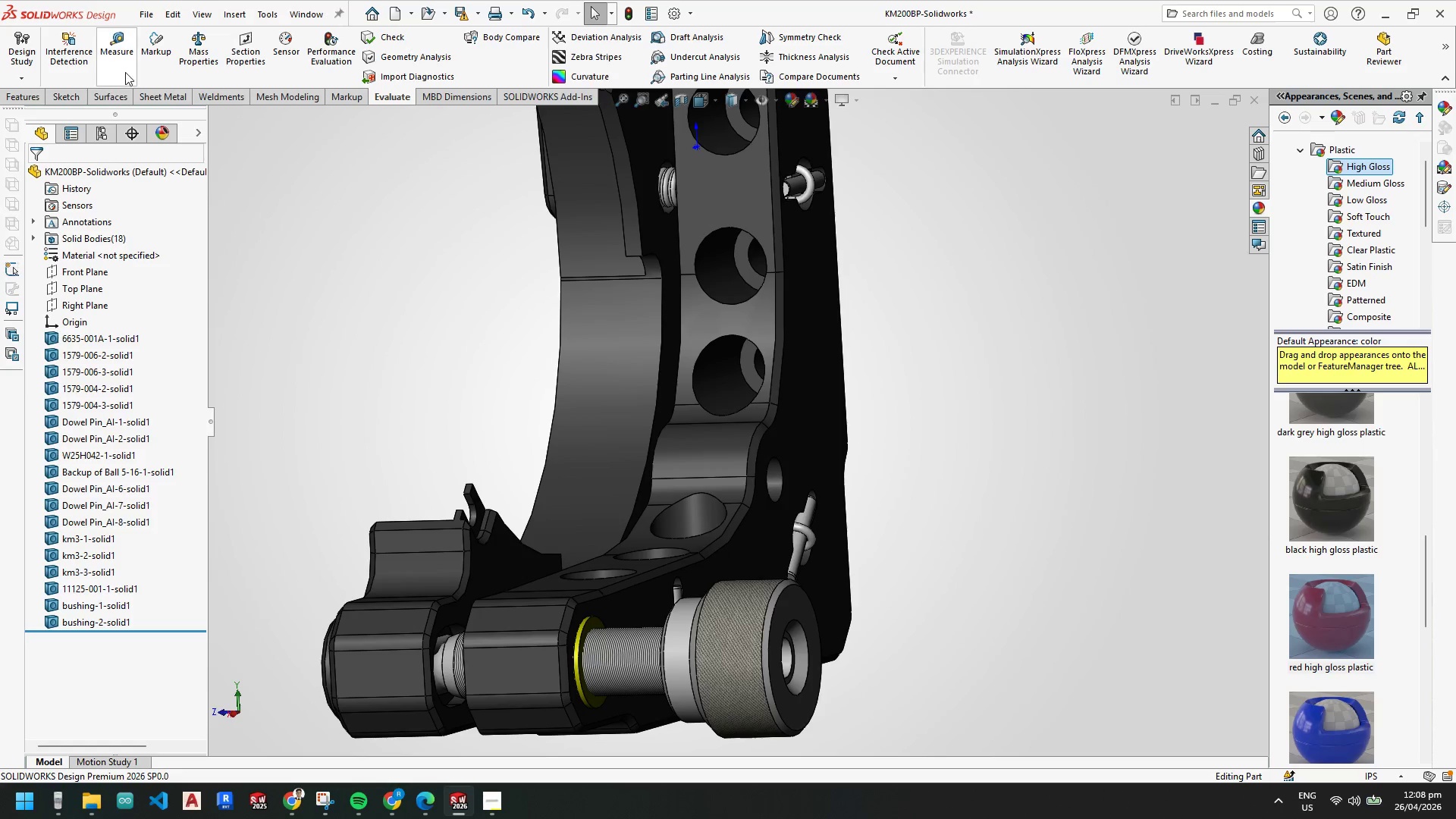 
left_click([119, 55])
 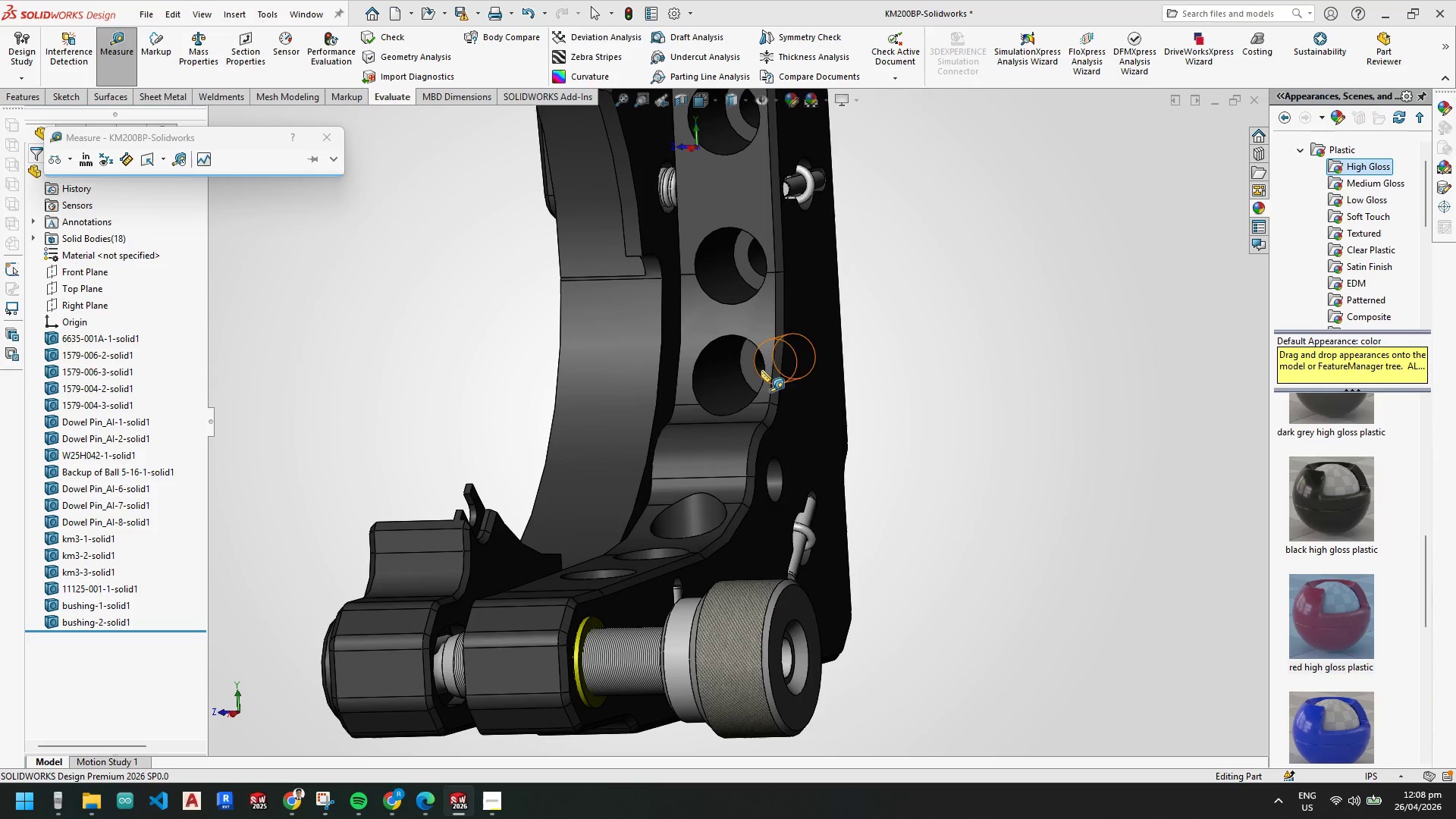 
left_click([667, 339])
 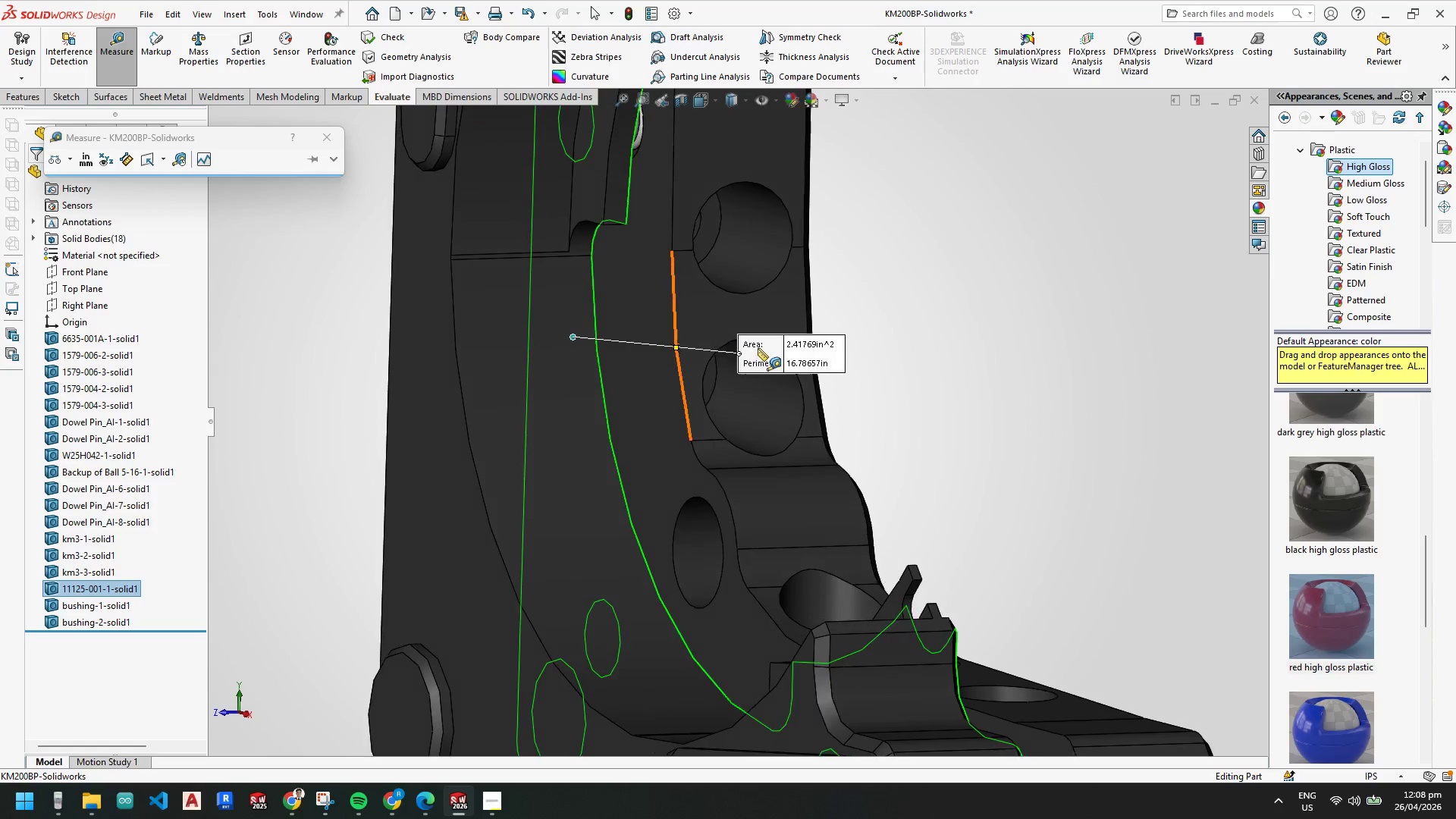 
scroll: coordinate [700, 346], scroll_direction: down, amount: 2.0
 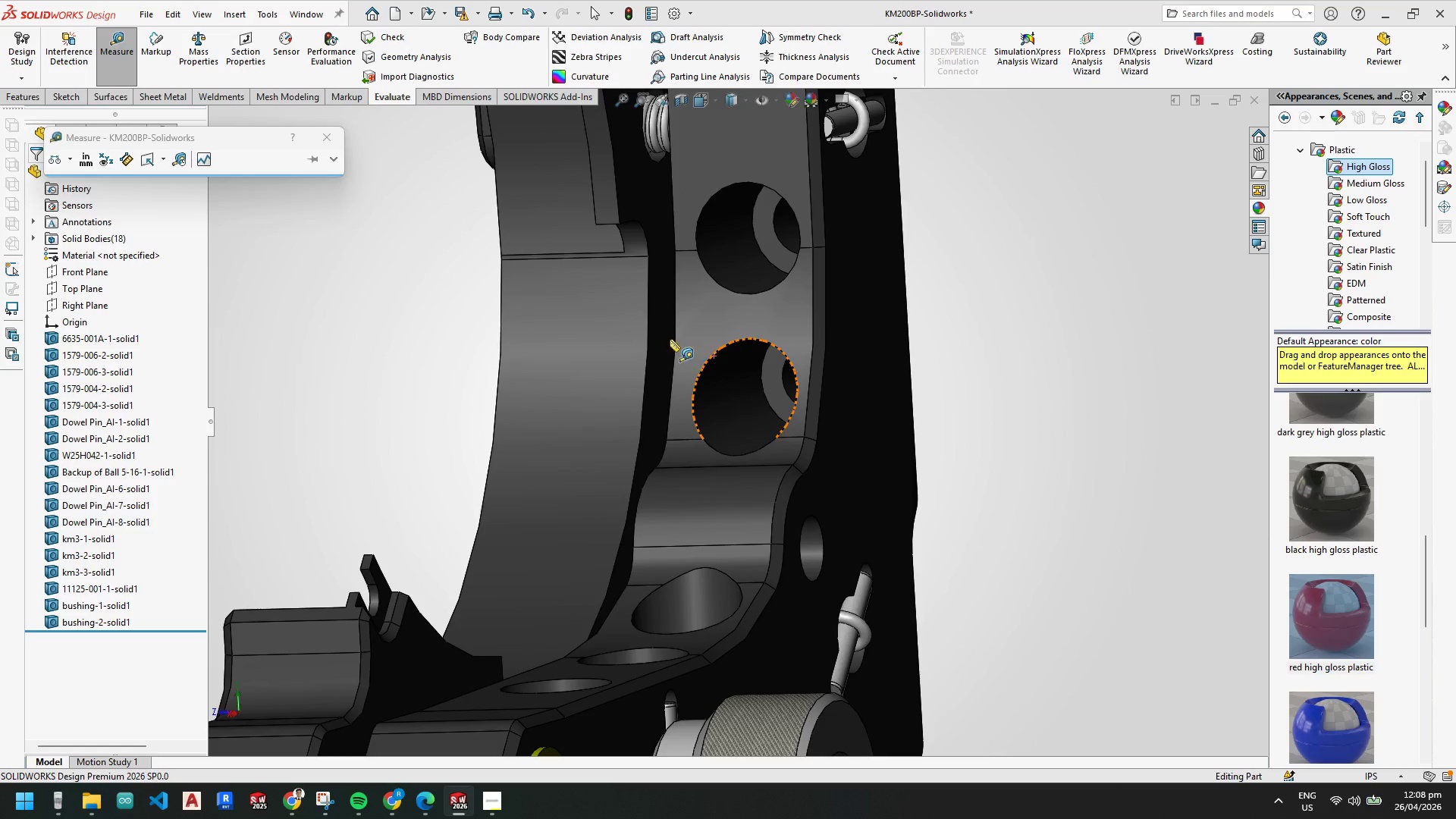 
left_click([654, 378])
 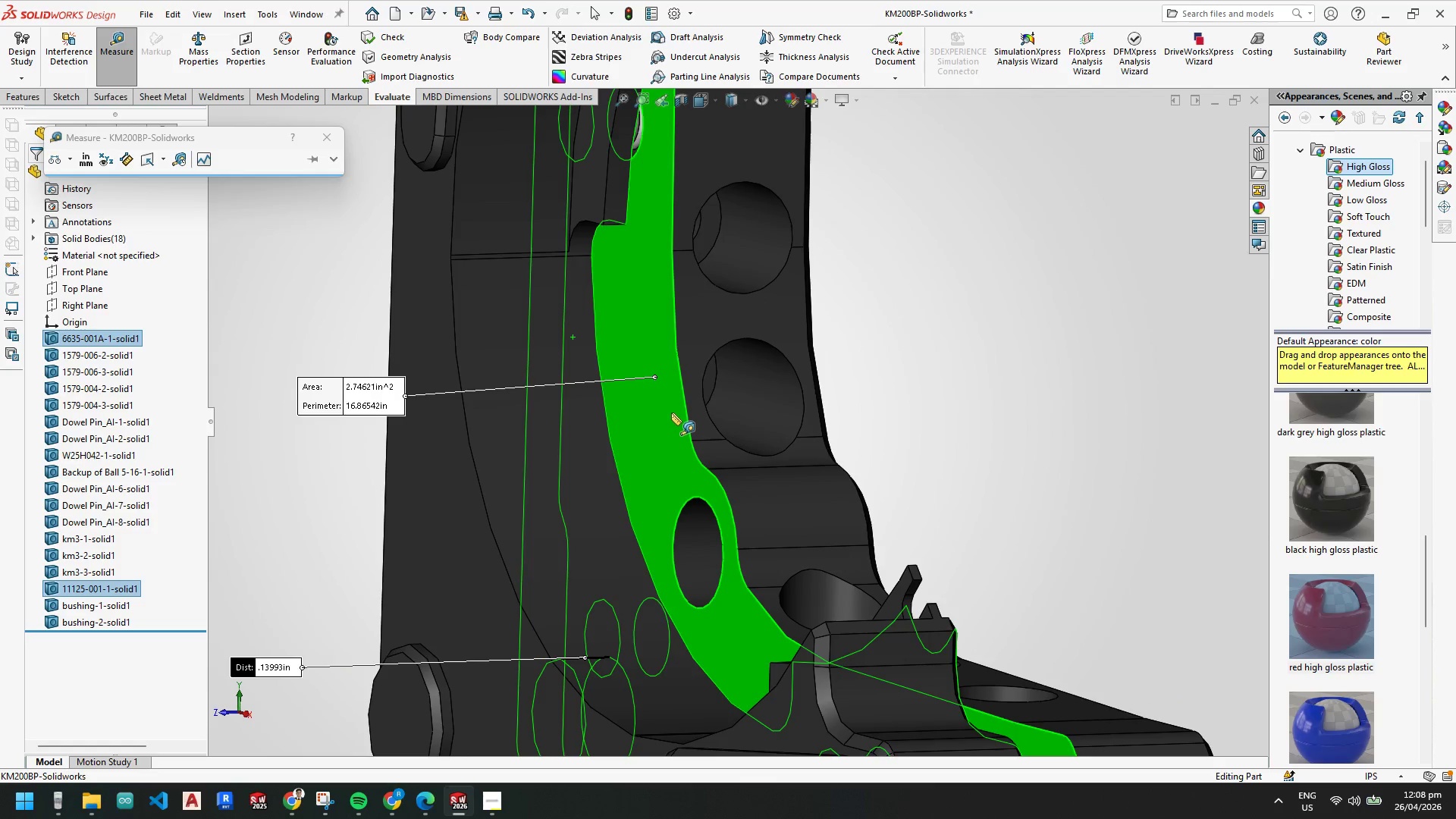 
scroll: coordinate [687, 416], scroll_direction: up, amount: 6.0
 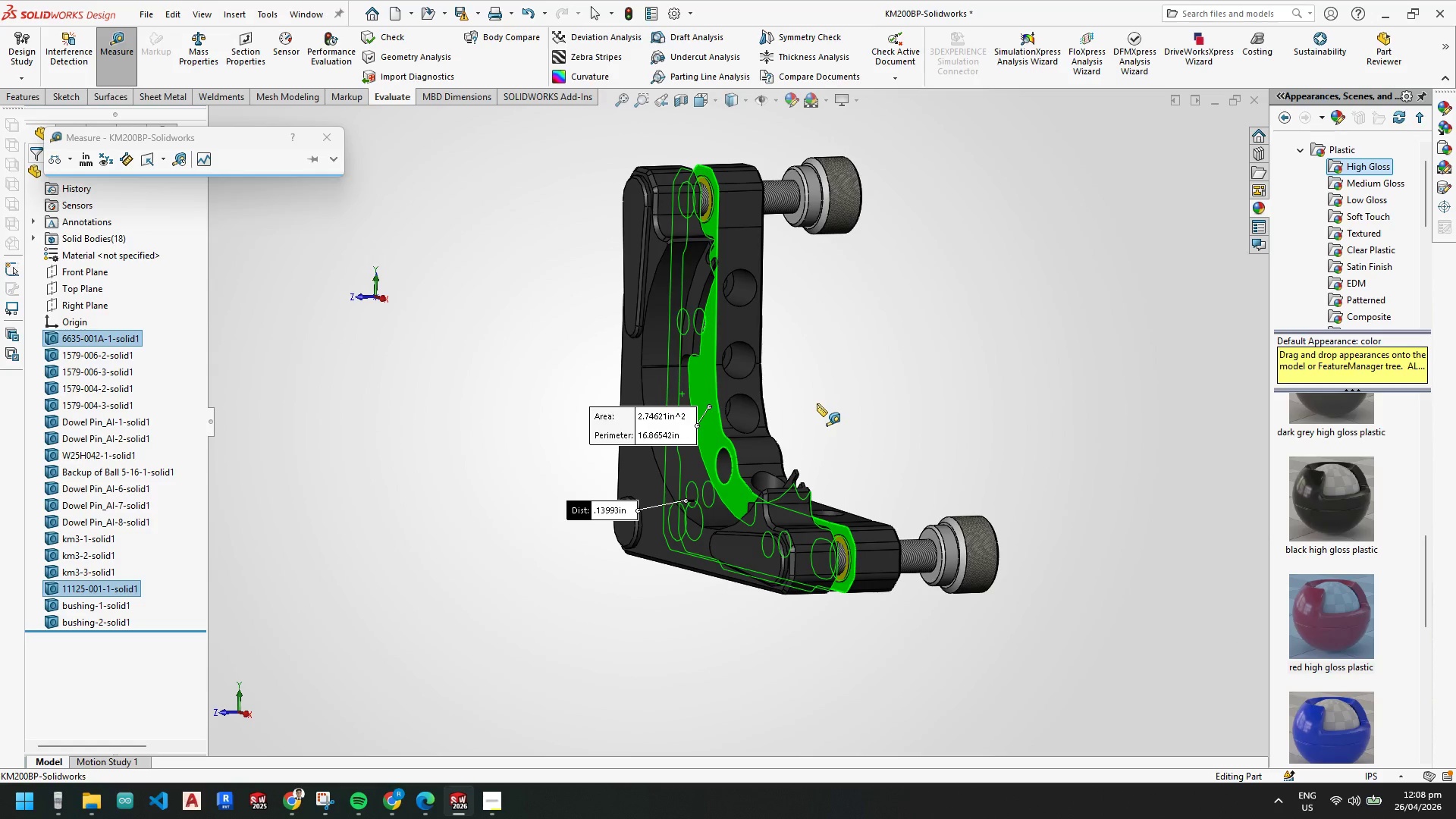 
left_click([870, 397])
 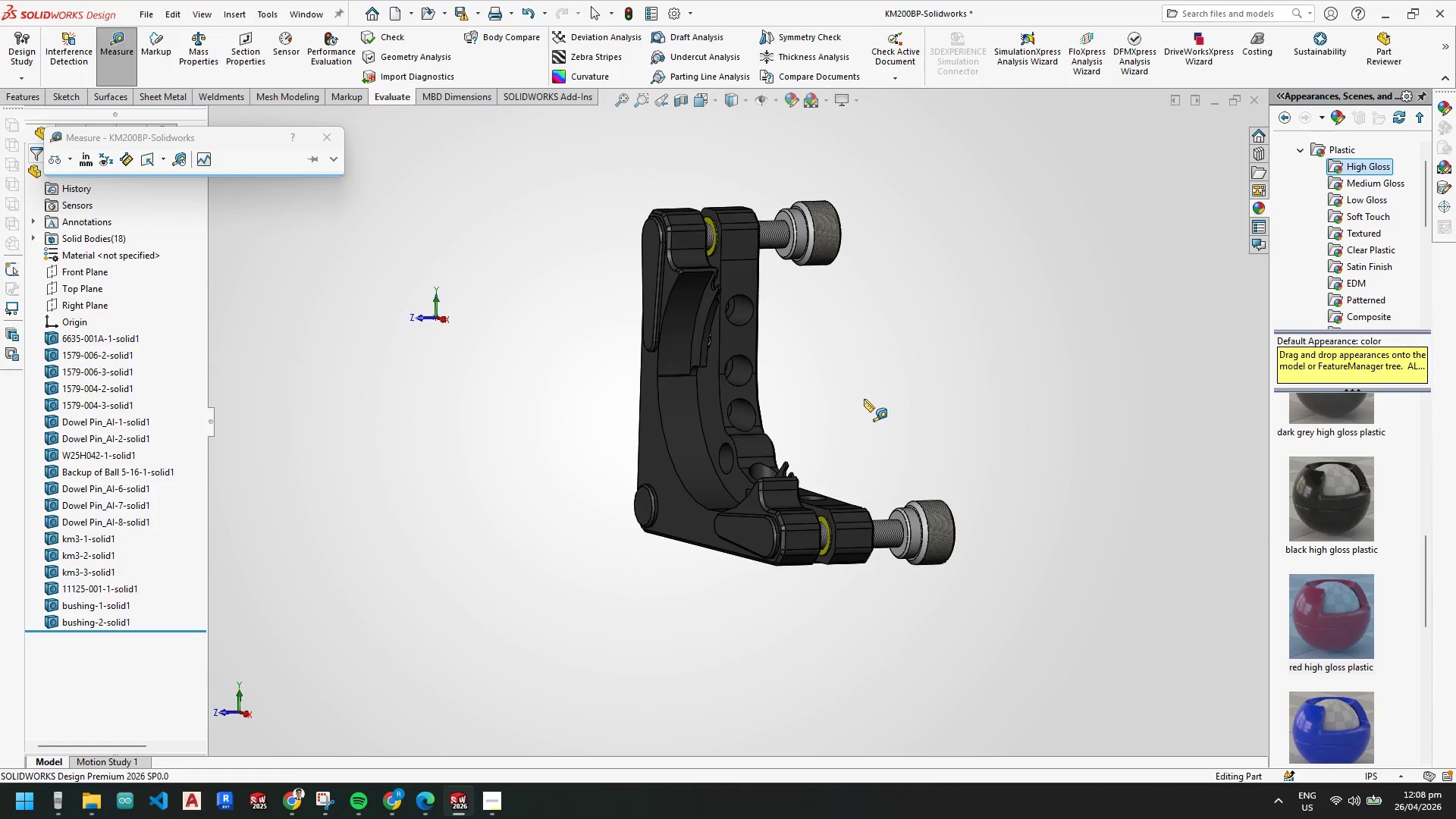 
scroll: coordinate [820, 403], scroll_direction: up, amount: 1.0
 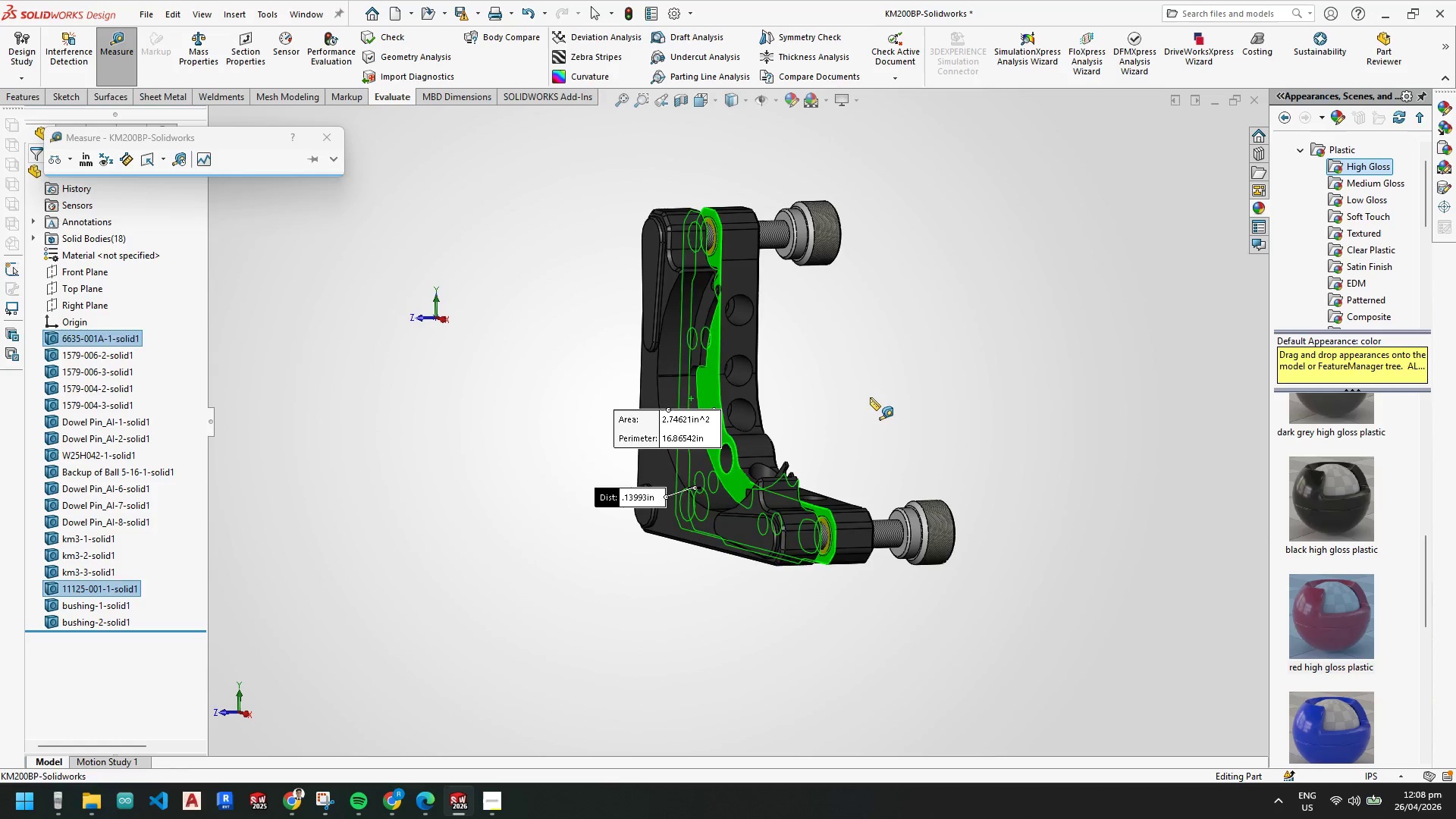 
scroll: coordinate [849, 400], scroll_direction: down, amount: 2.0
 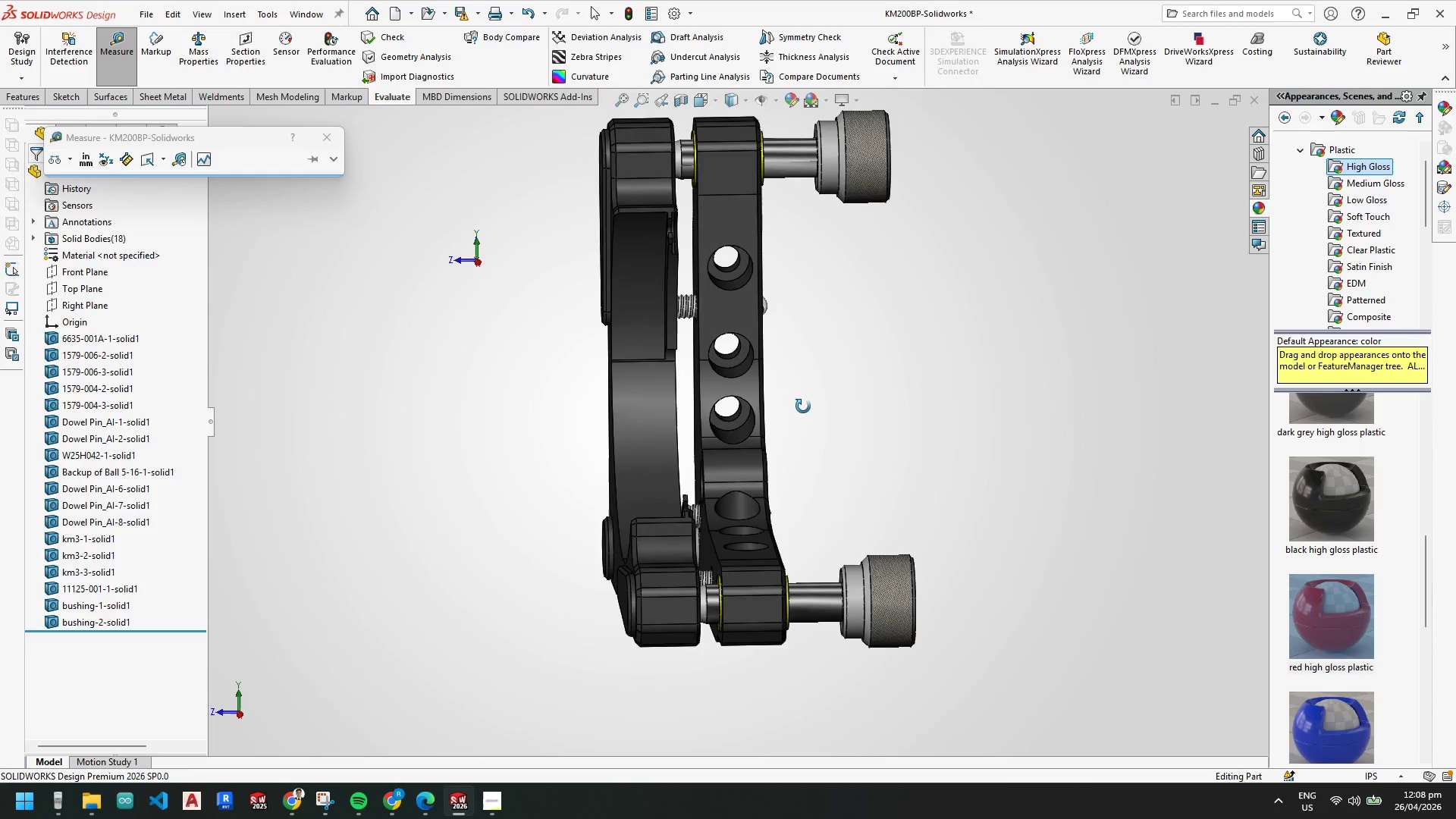 
wait(5.75)
 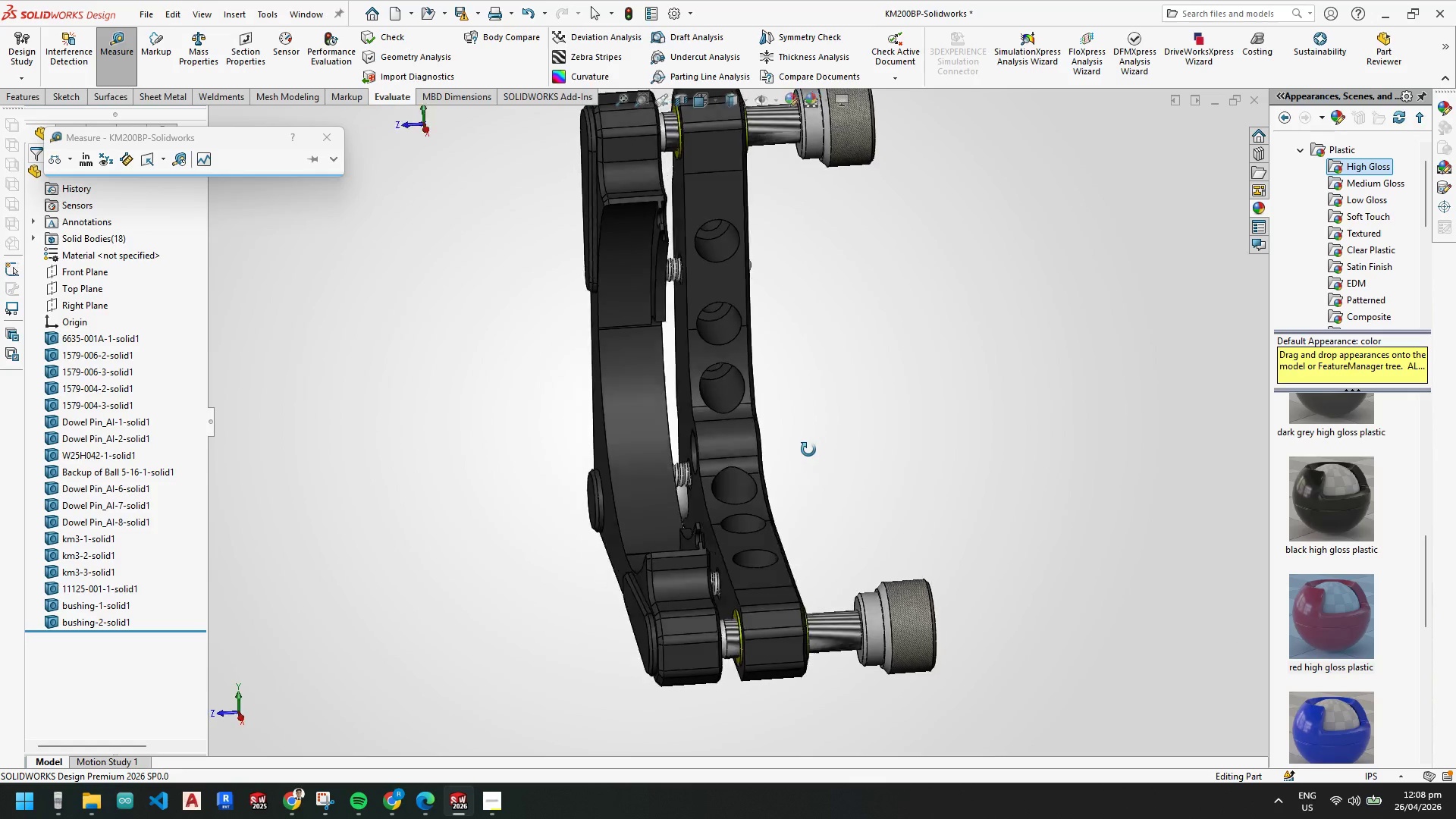 
scroll: coordinate [802, 391], scroll_direction: down, amount: 1.0
 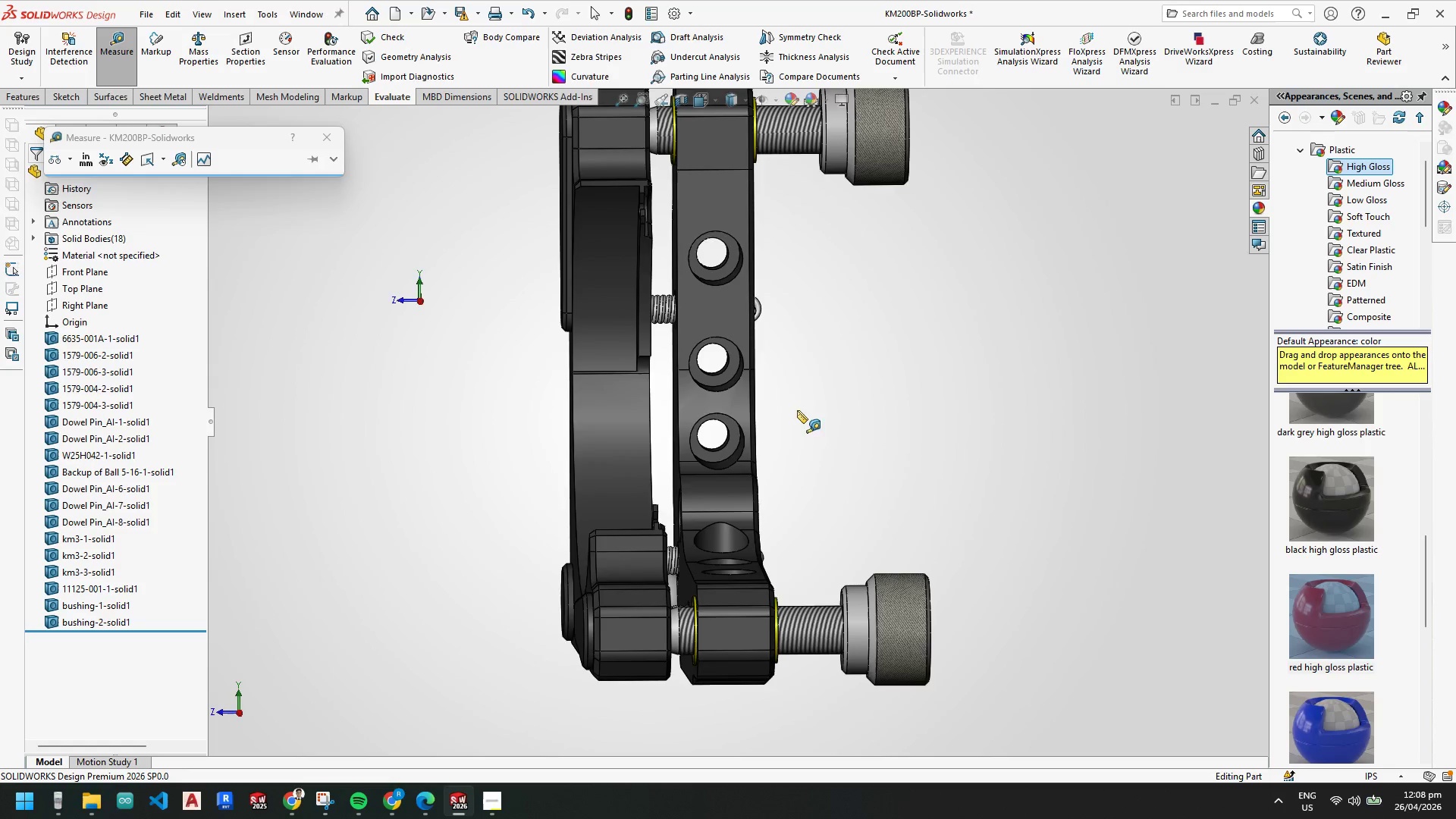 
scroll: coordinate [797, 435], scroll_direction: up, amount: 1.0
 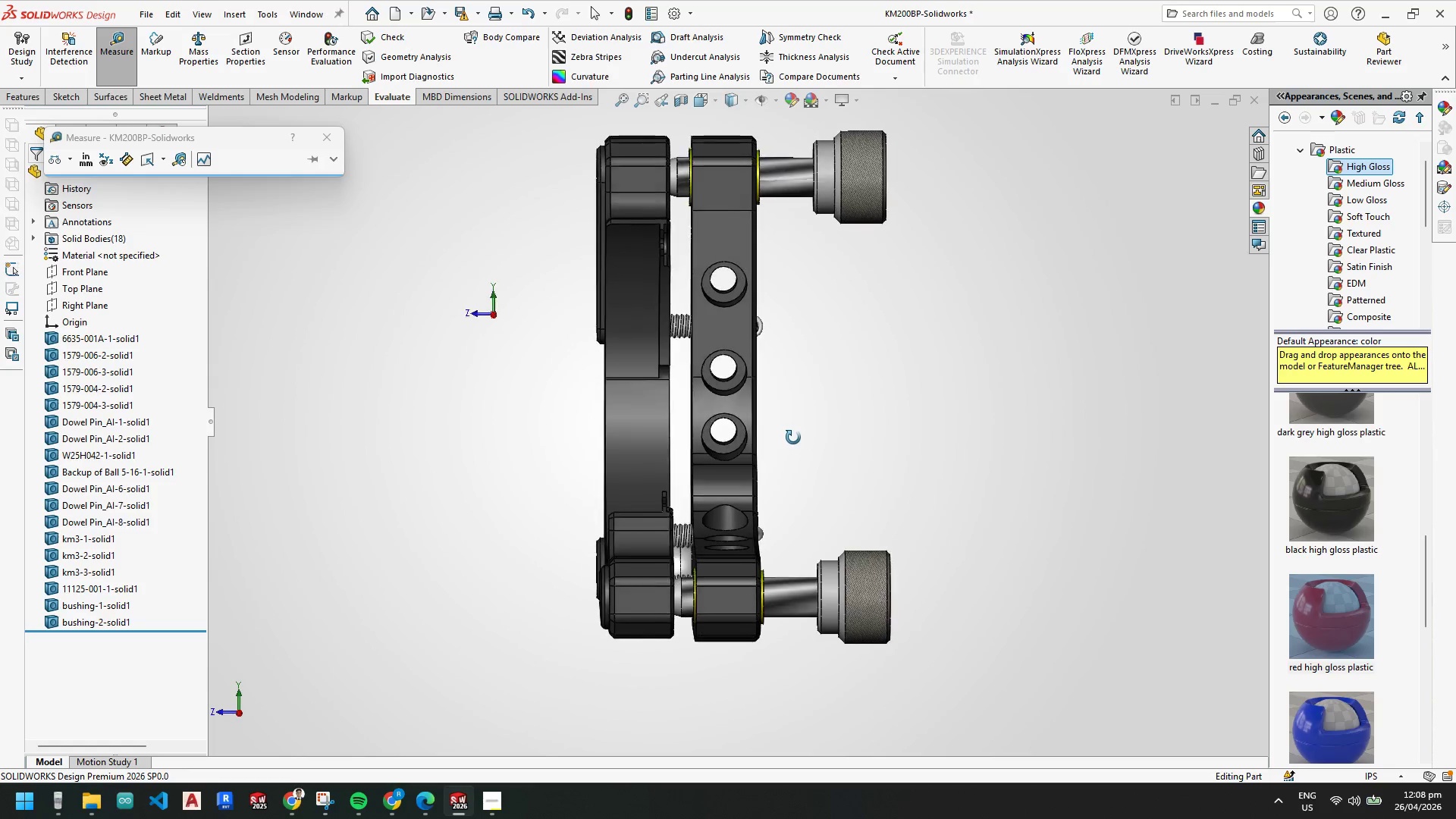 
scroll: coordinate [698, 570], scroll_direction: down, amount: 4.0